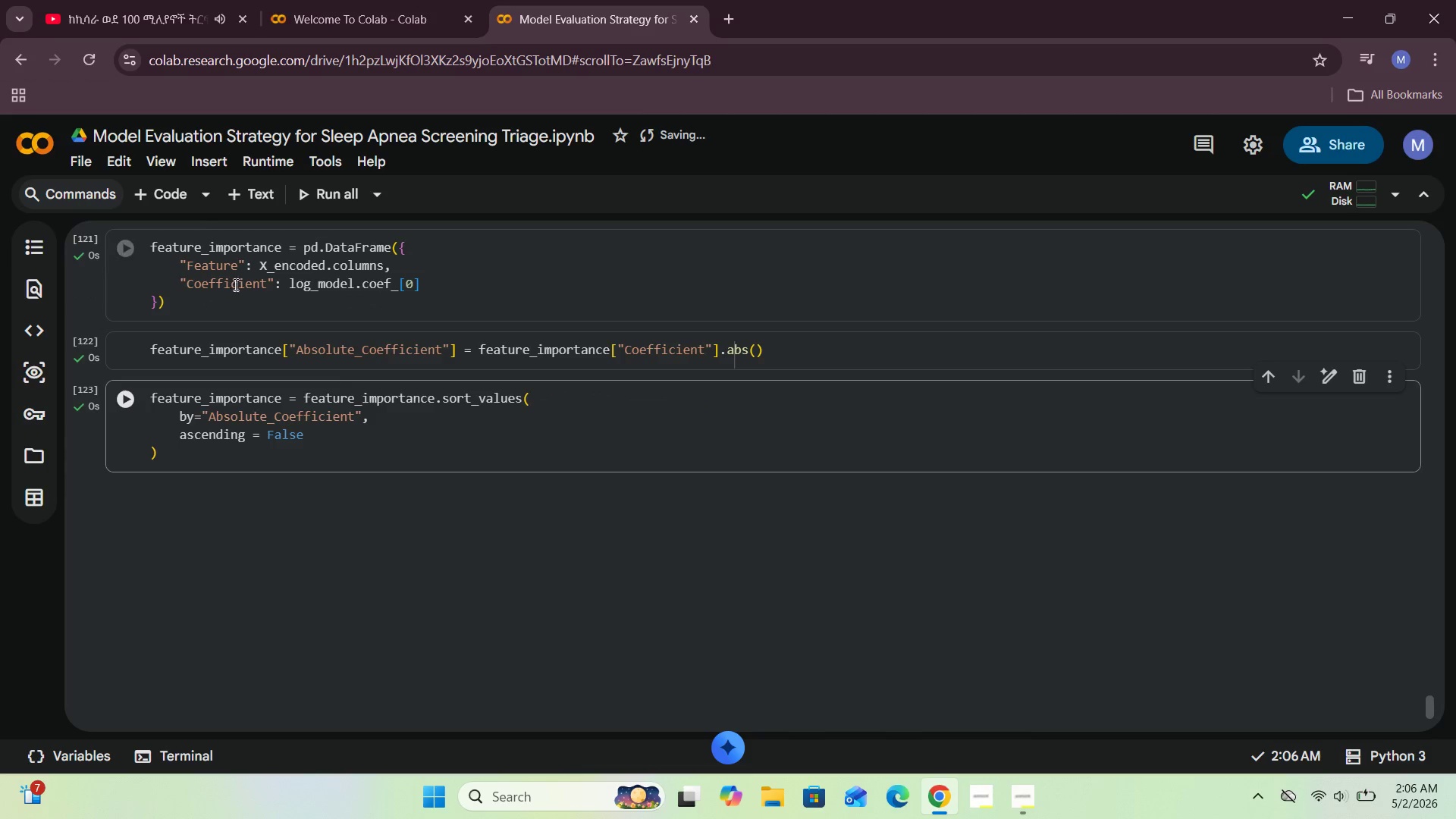 
left_click([174, 205])
 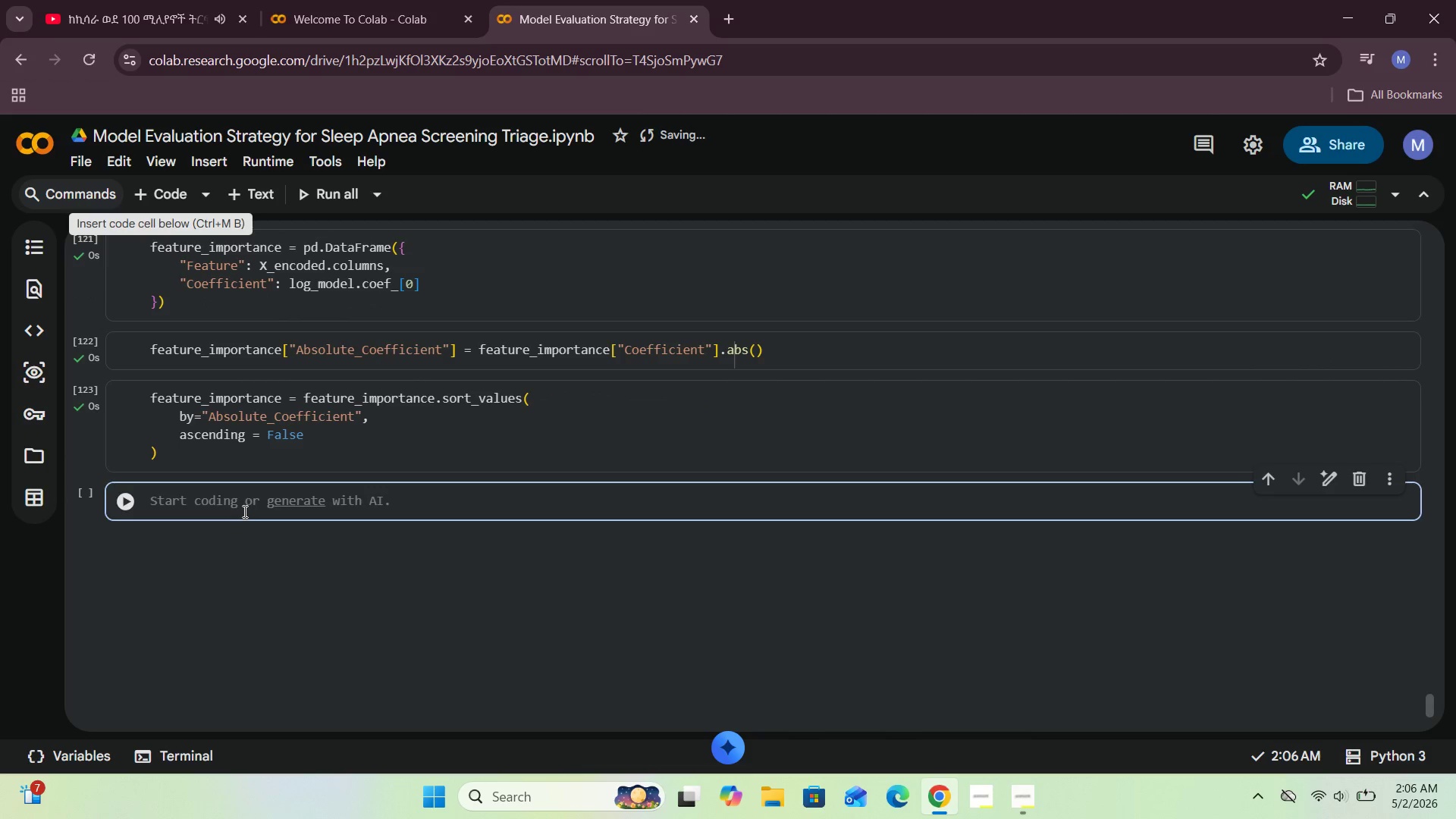 
left_click([233, 510])
 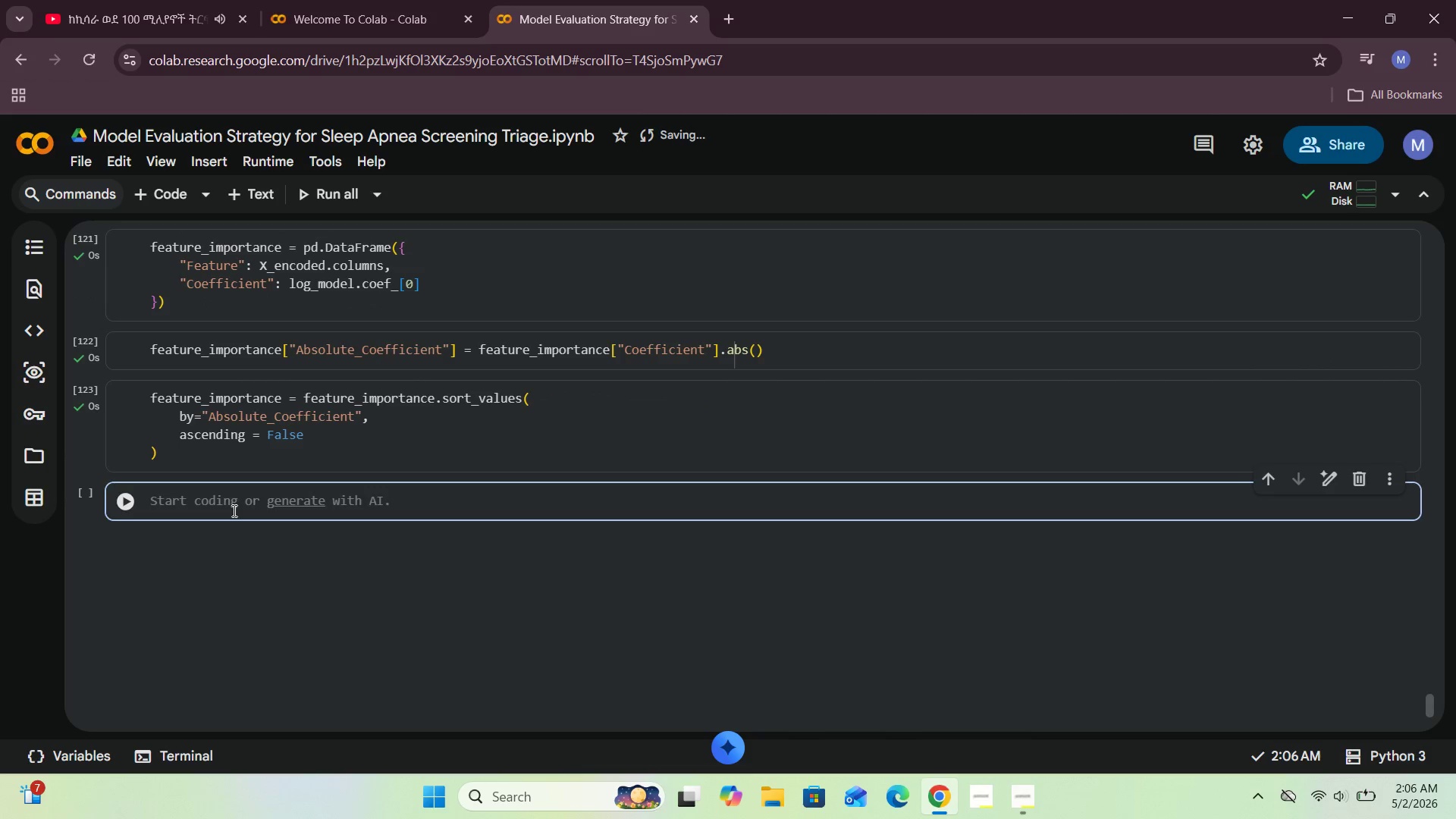 
type(feature_importance.head(100)
 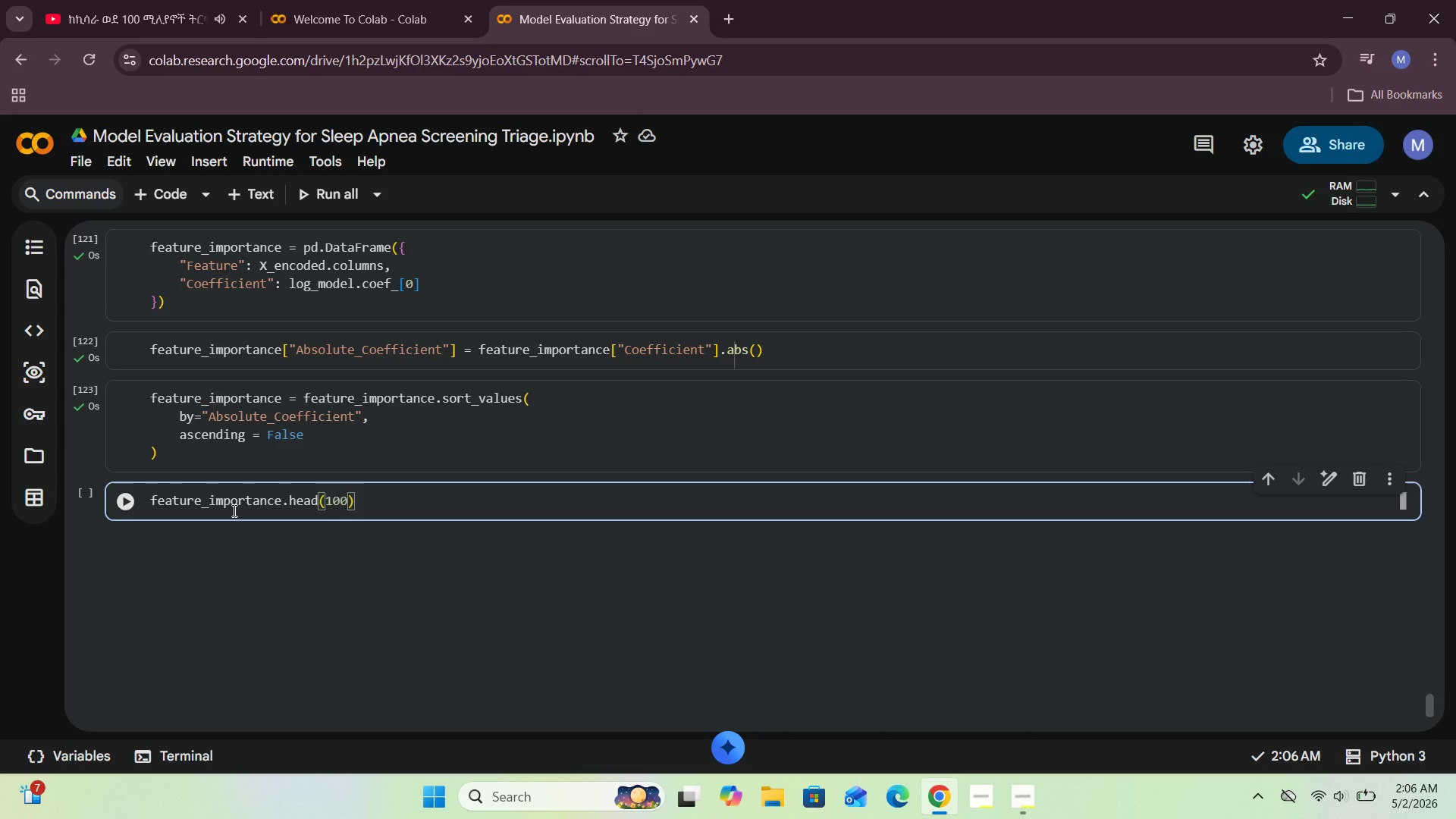 
key(Shift+ShiftRight)
 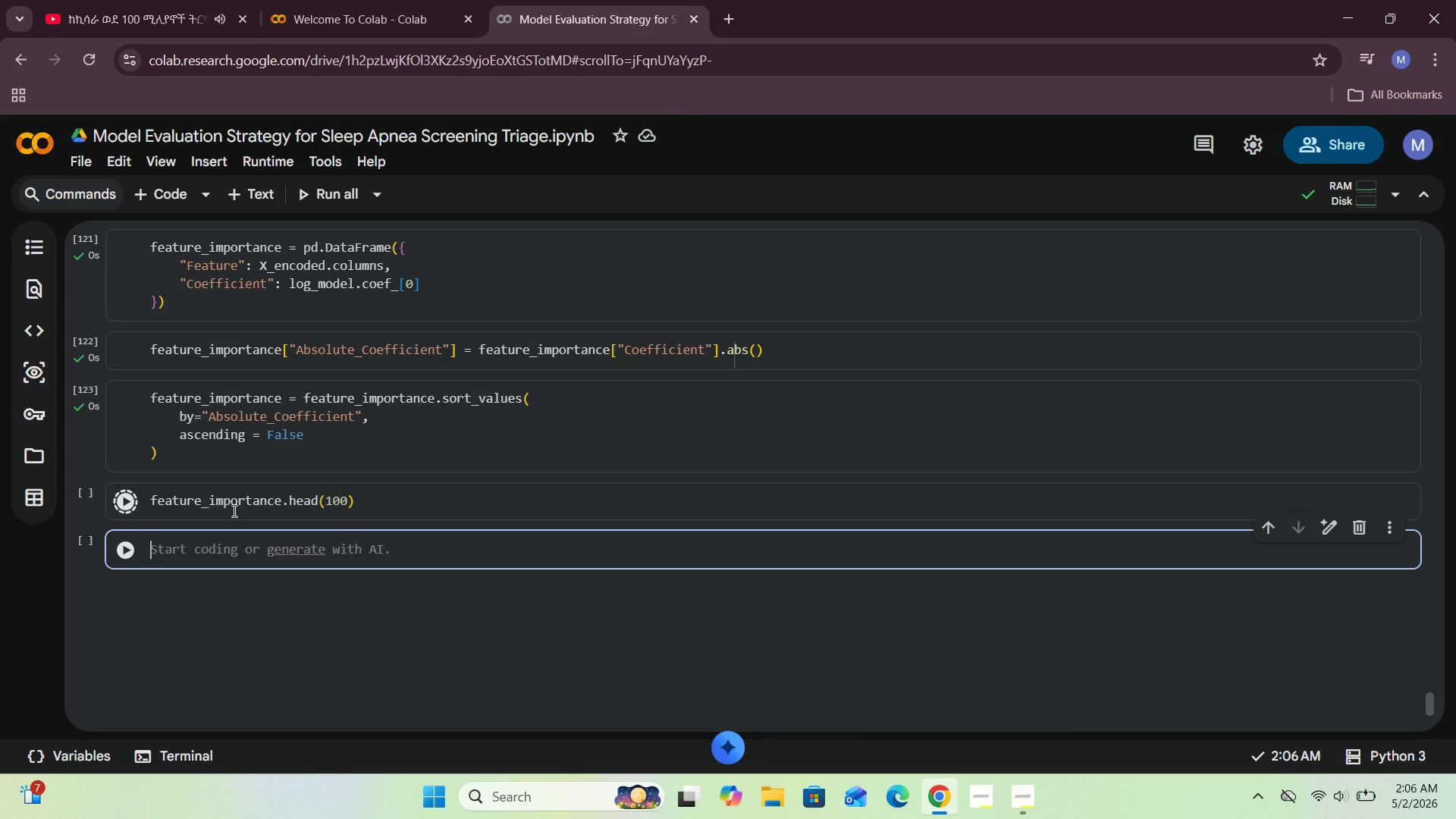 
key(Shift+Enter)
 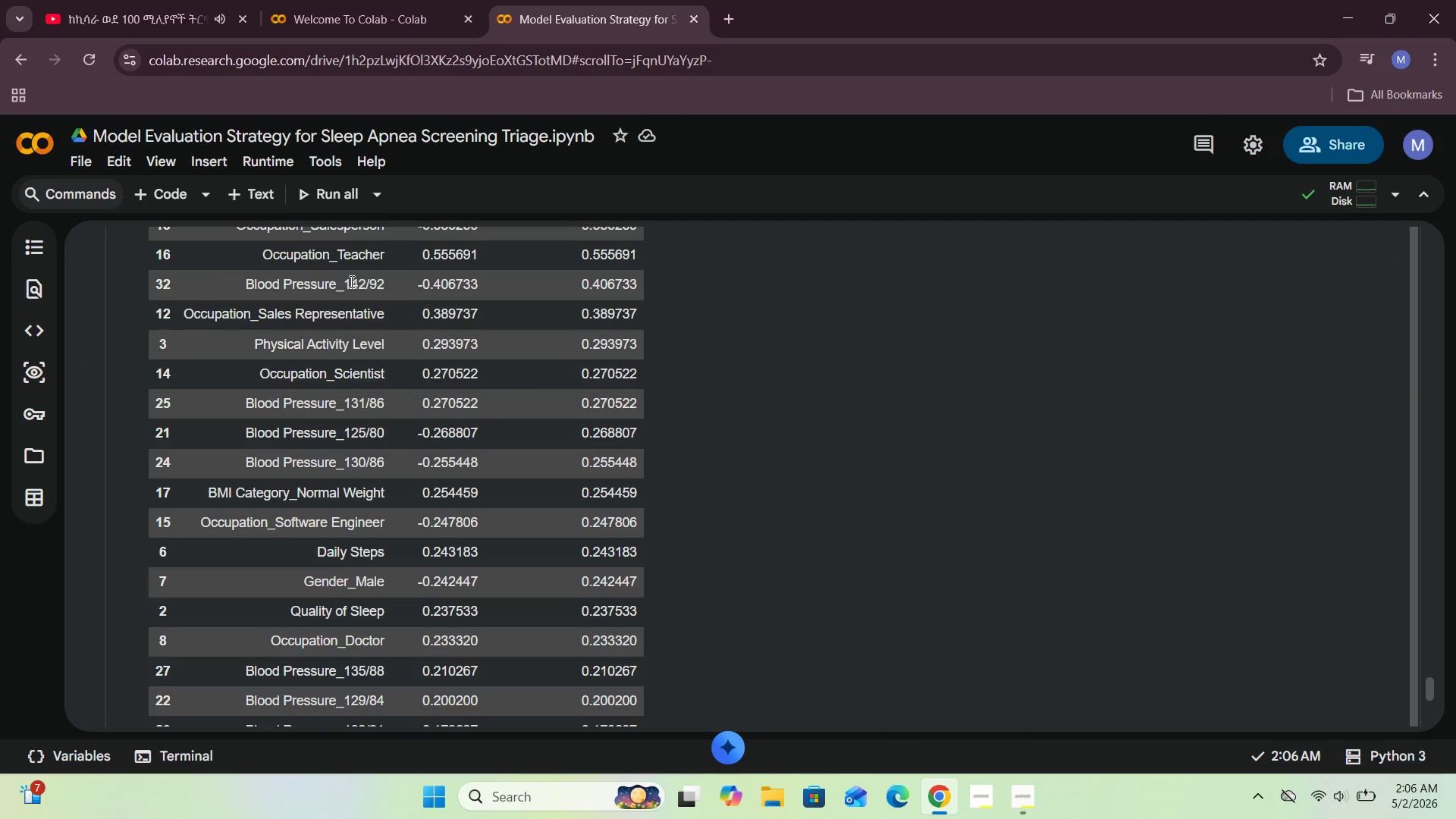 
wait(21.53)
 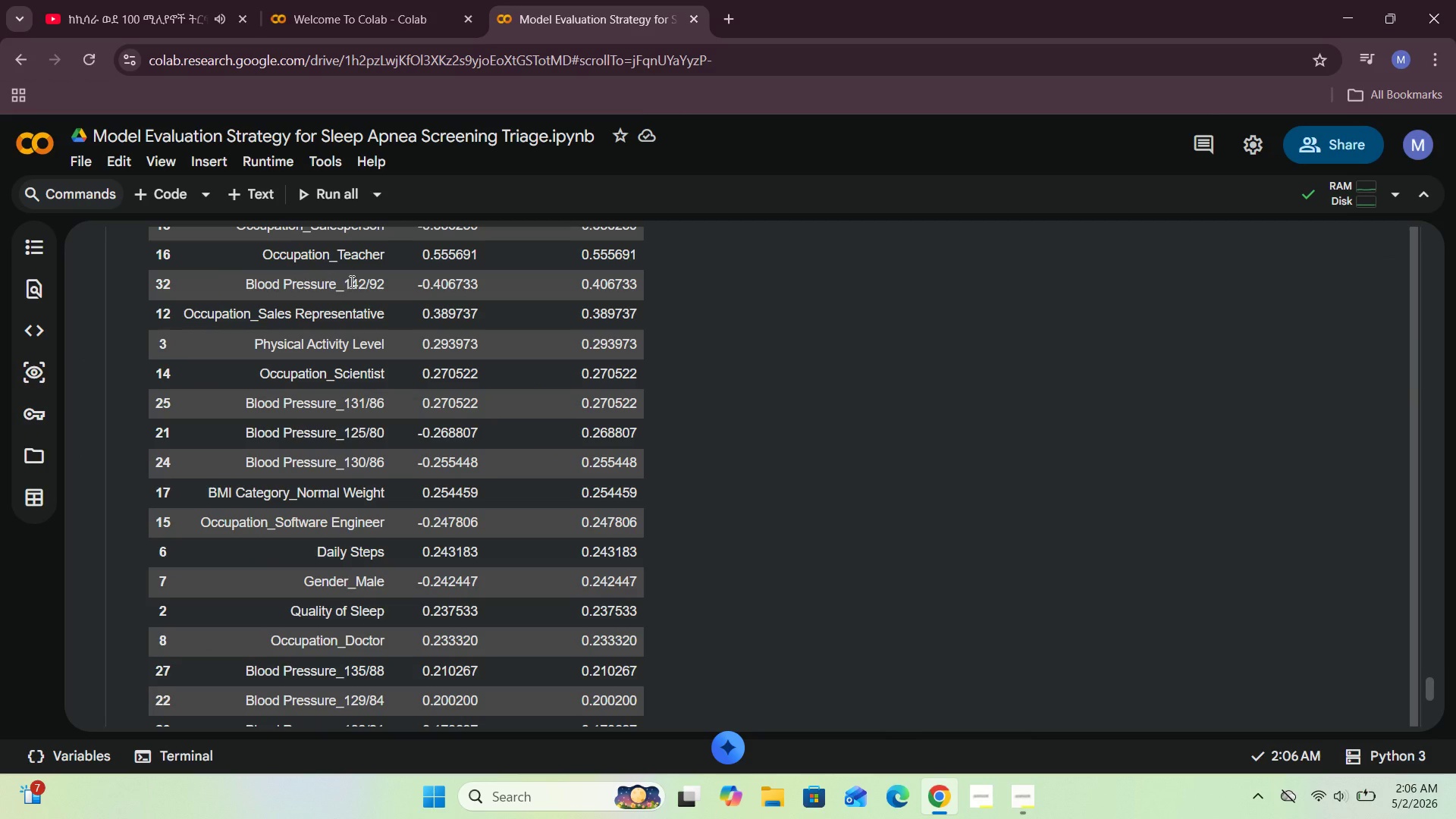 
left_click([345, 524])
 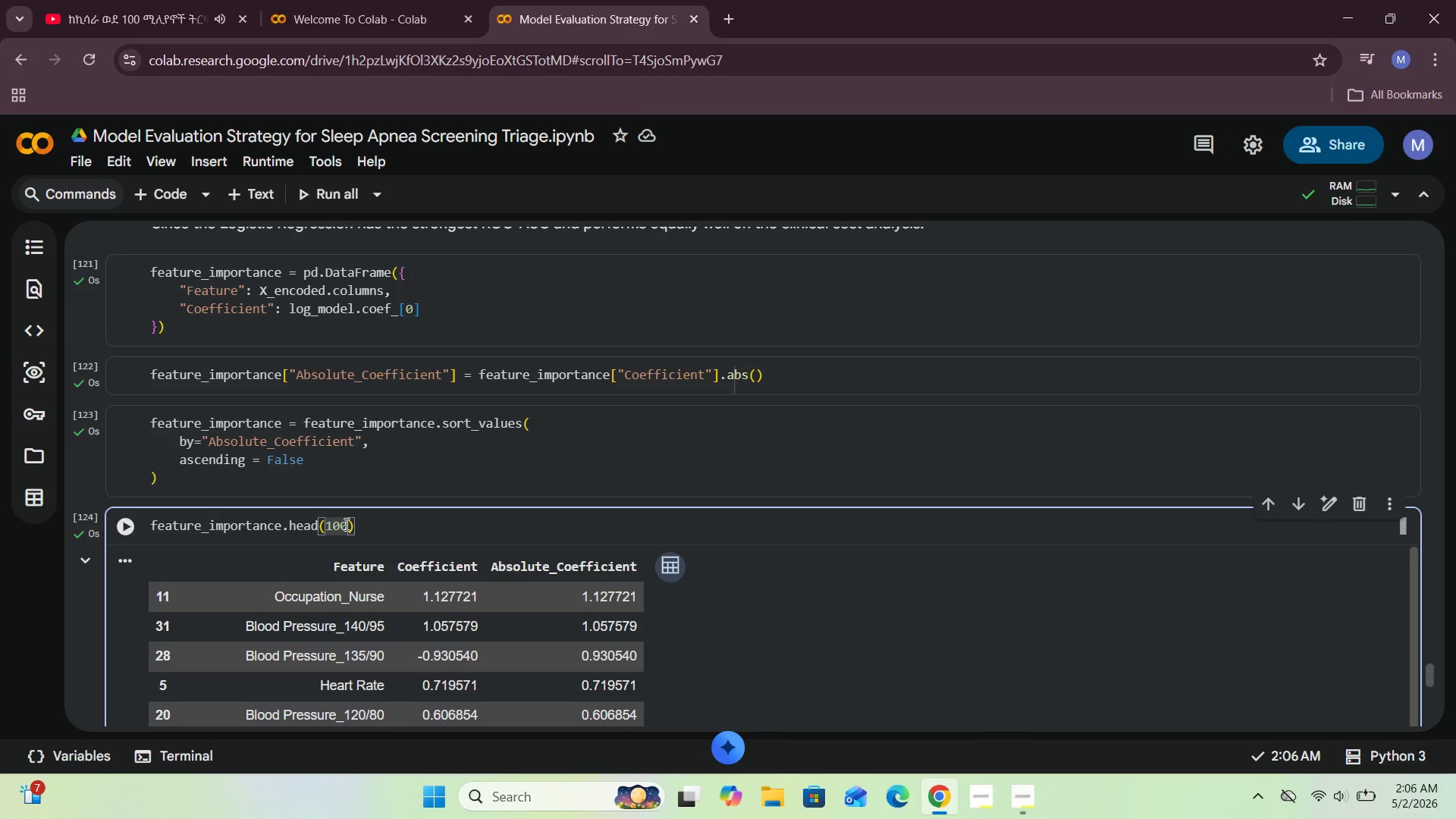 
key(Backspace)
 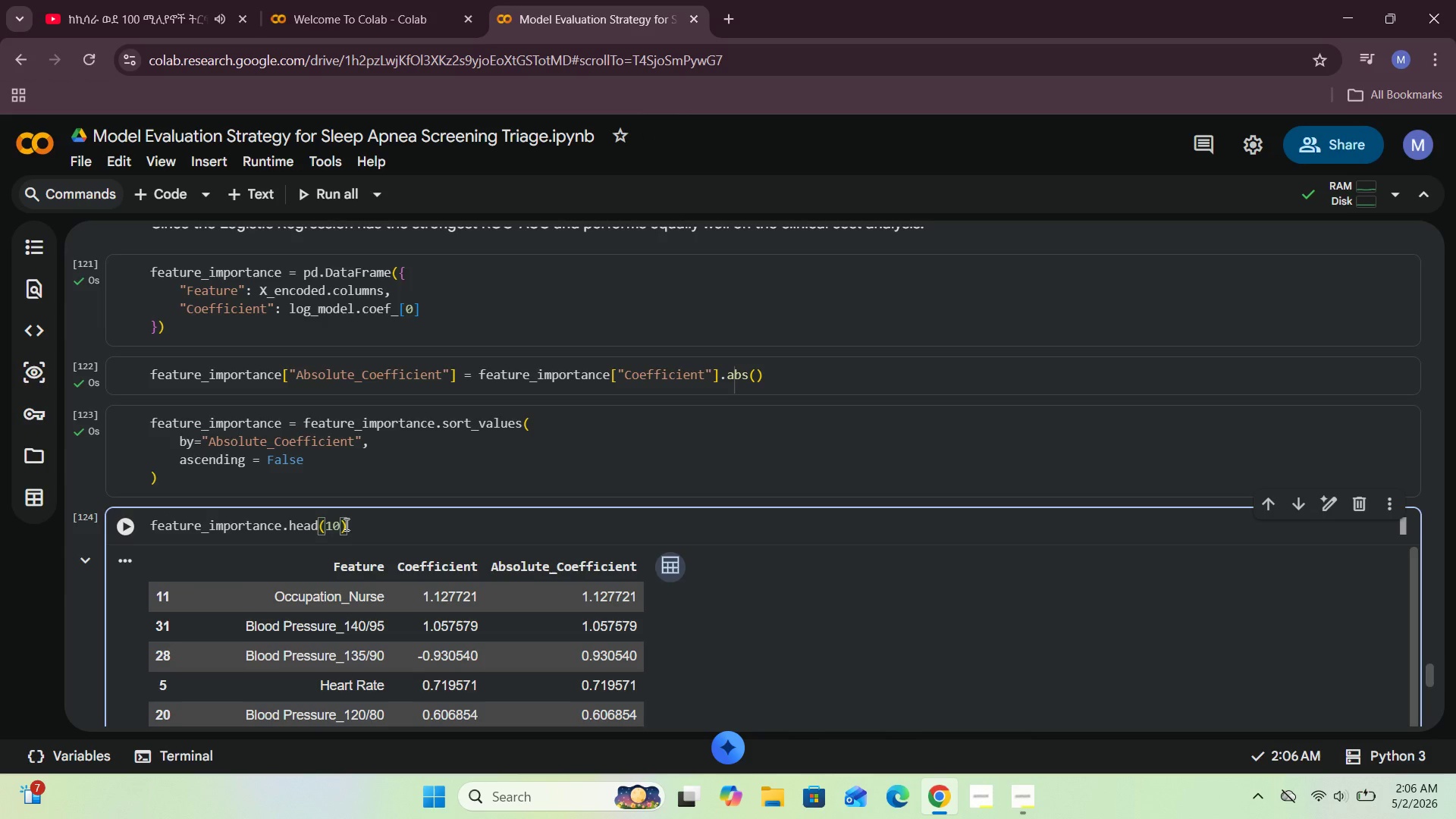 
key(Shift+ShiftRight)
 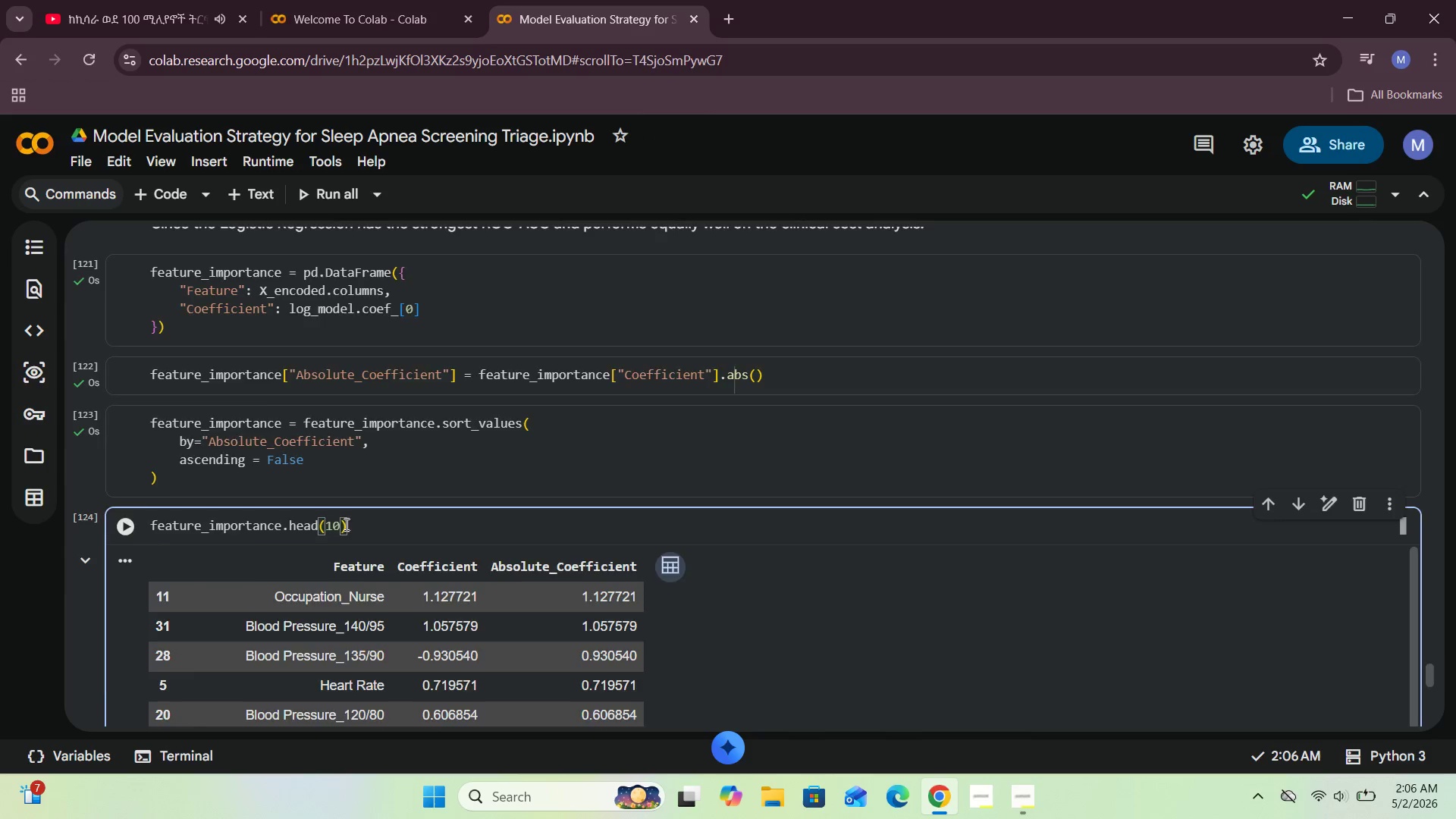 
key(Shift+Enter)
 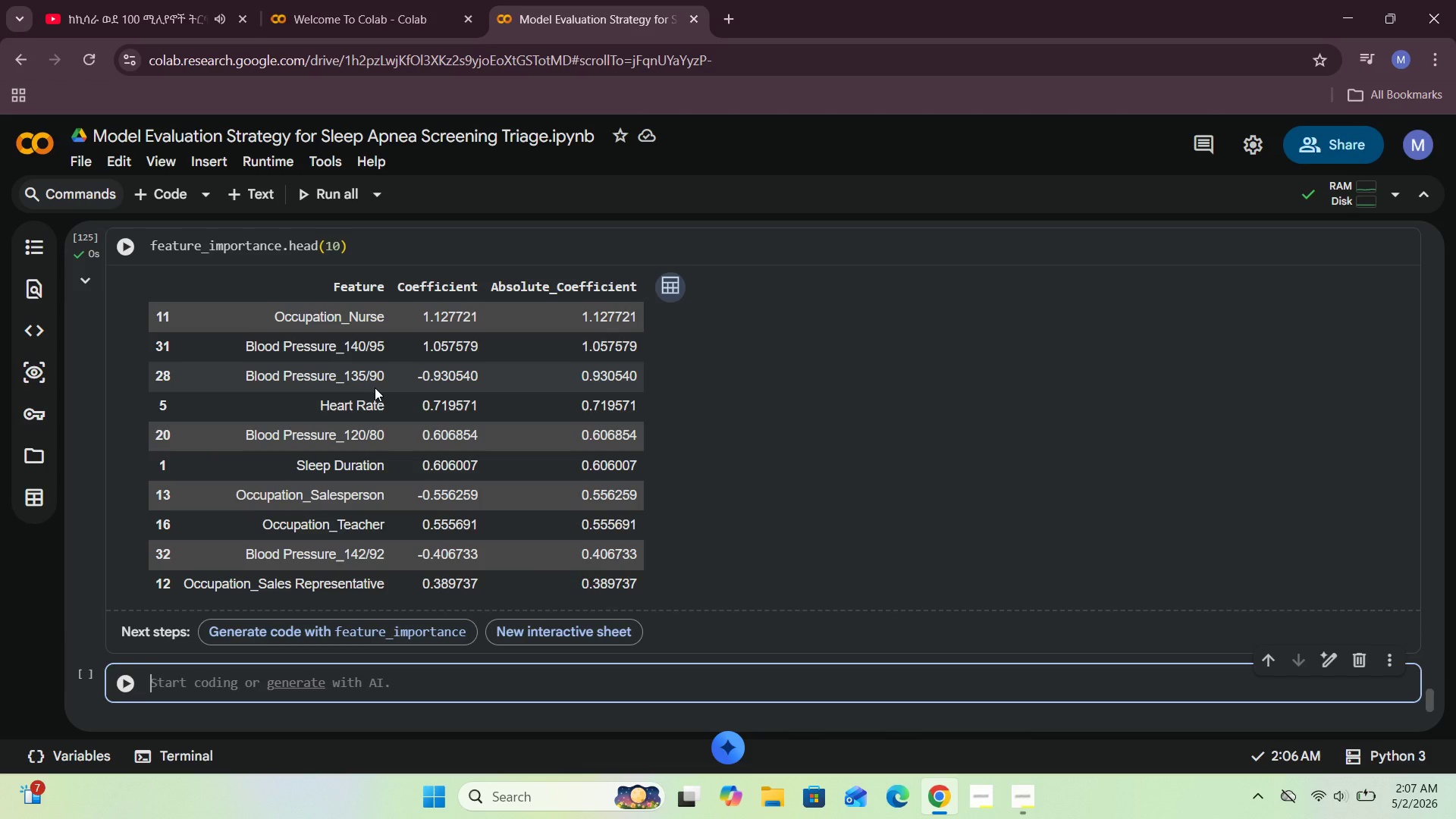 
wait(60.12)
 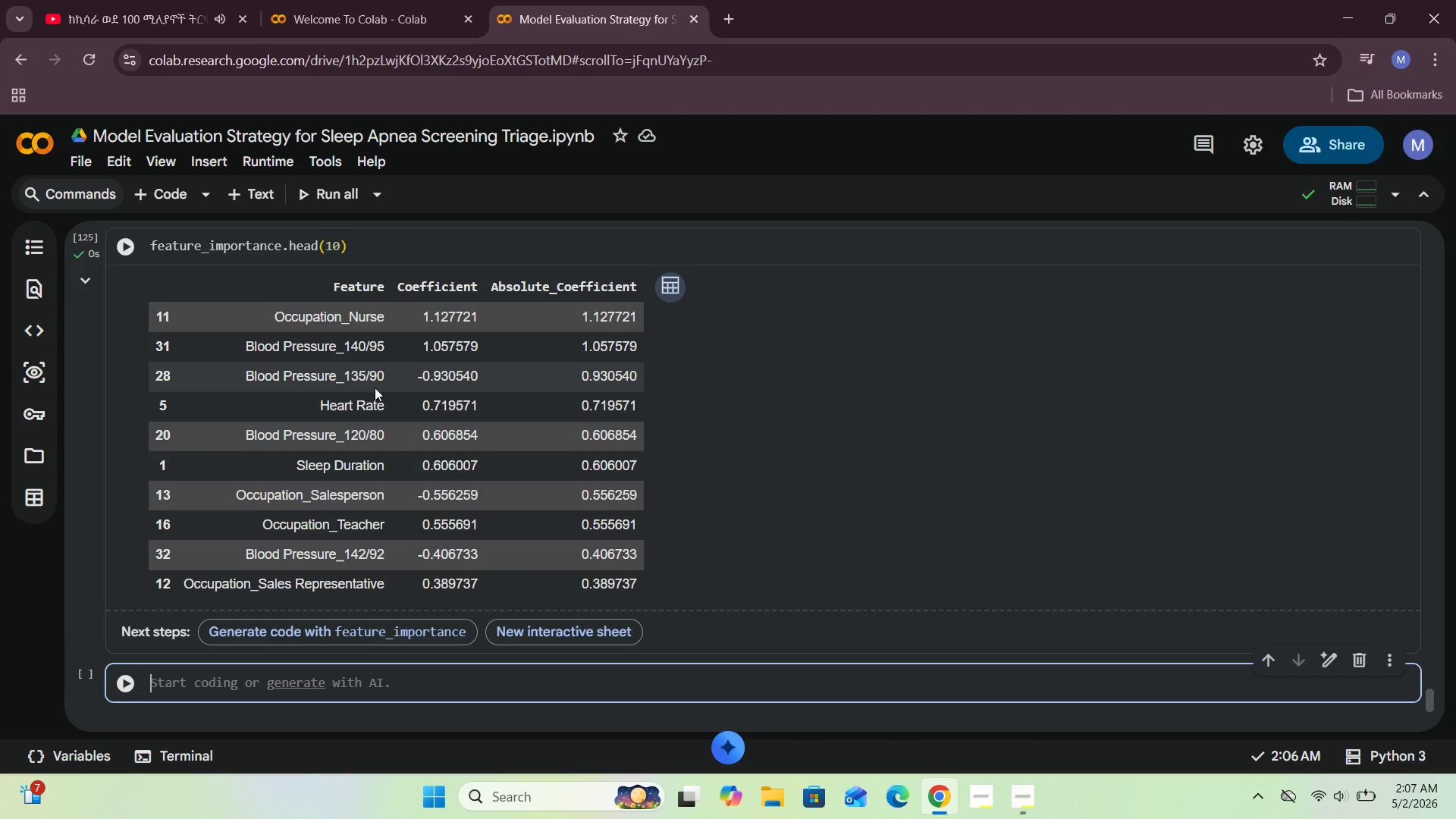 
left_click([375, 388])
 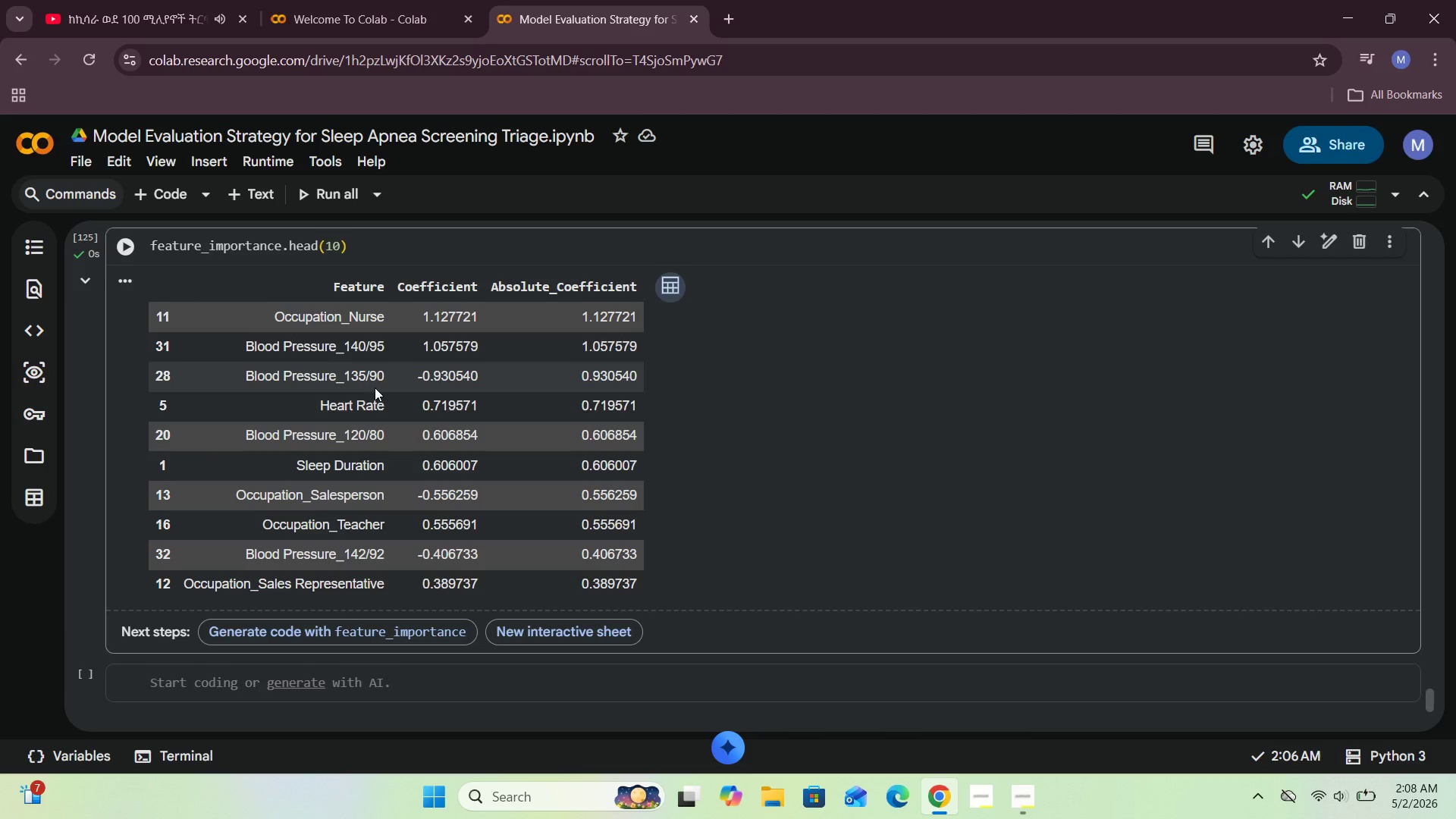 
wait(11.55)
 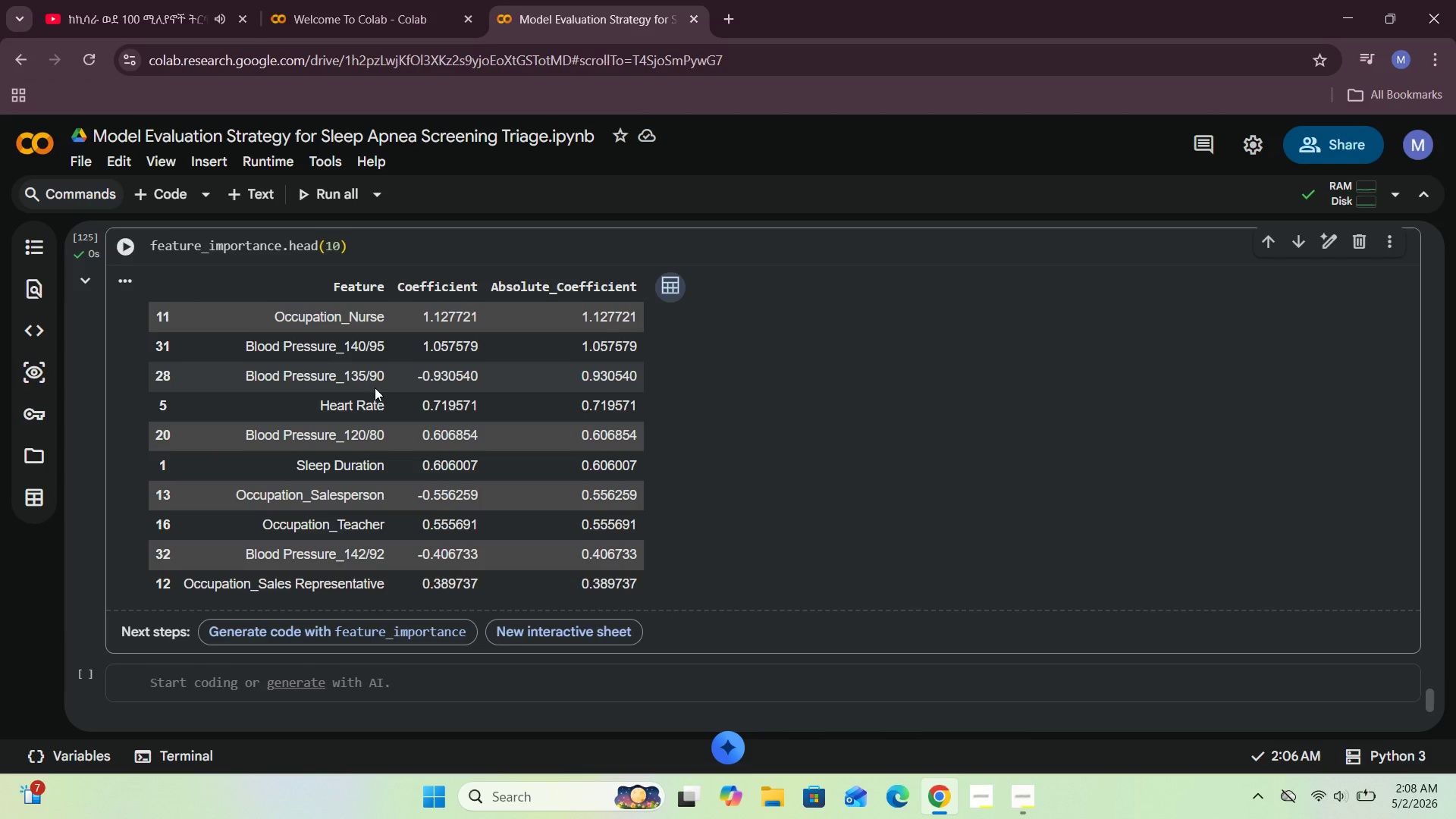 
scroll: coordinate [375, 388], scroll_direction: up, amount: 1.0
 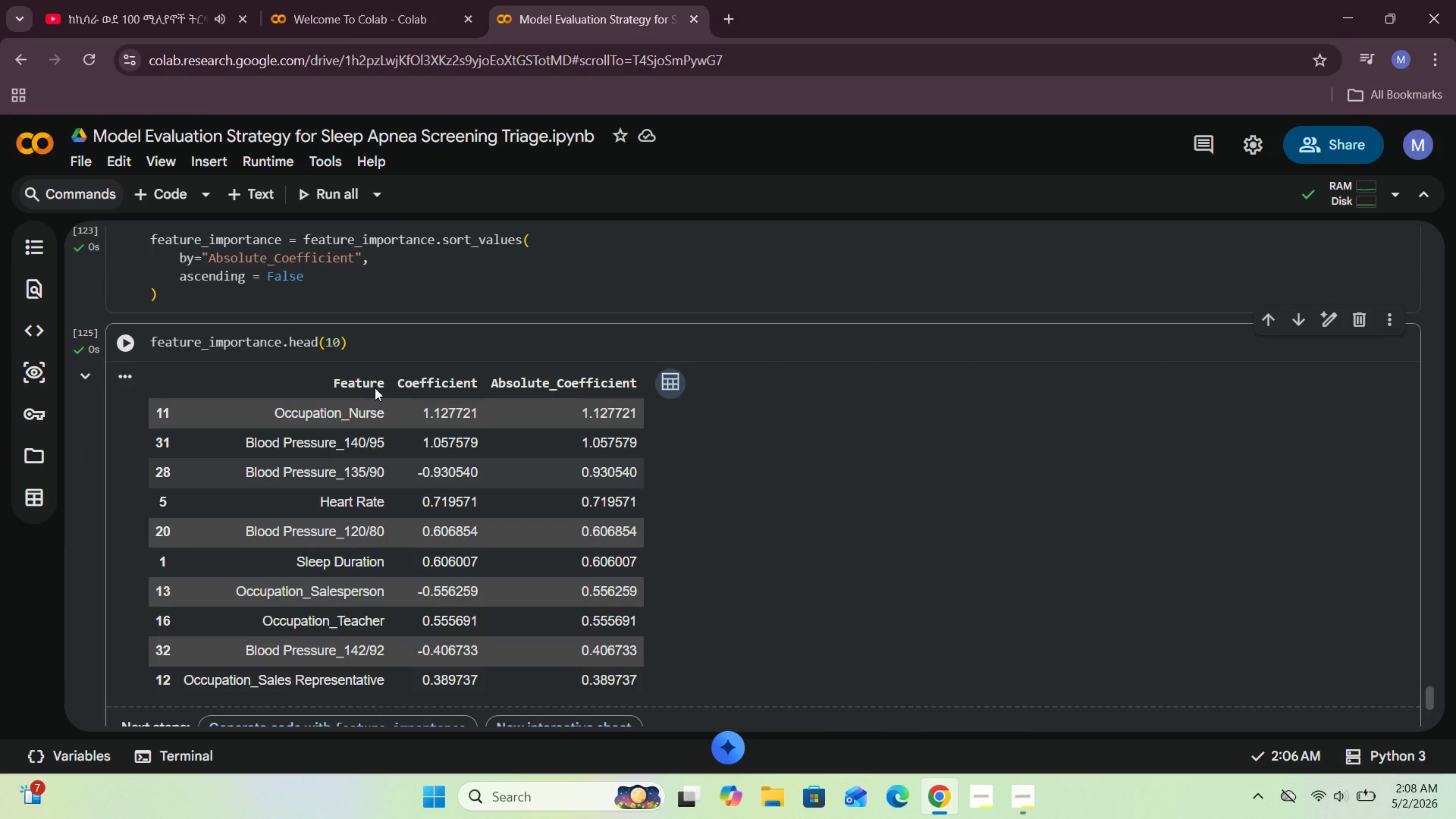 
wait(15.1)
 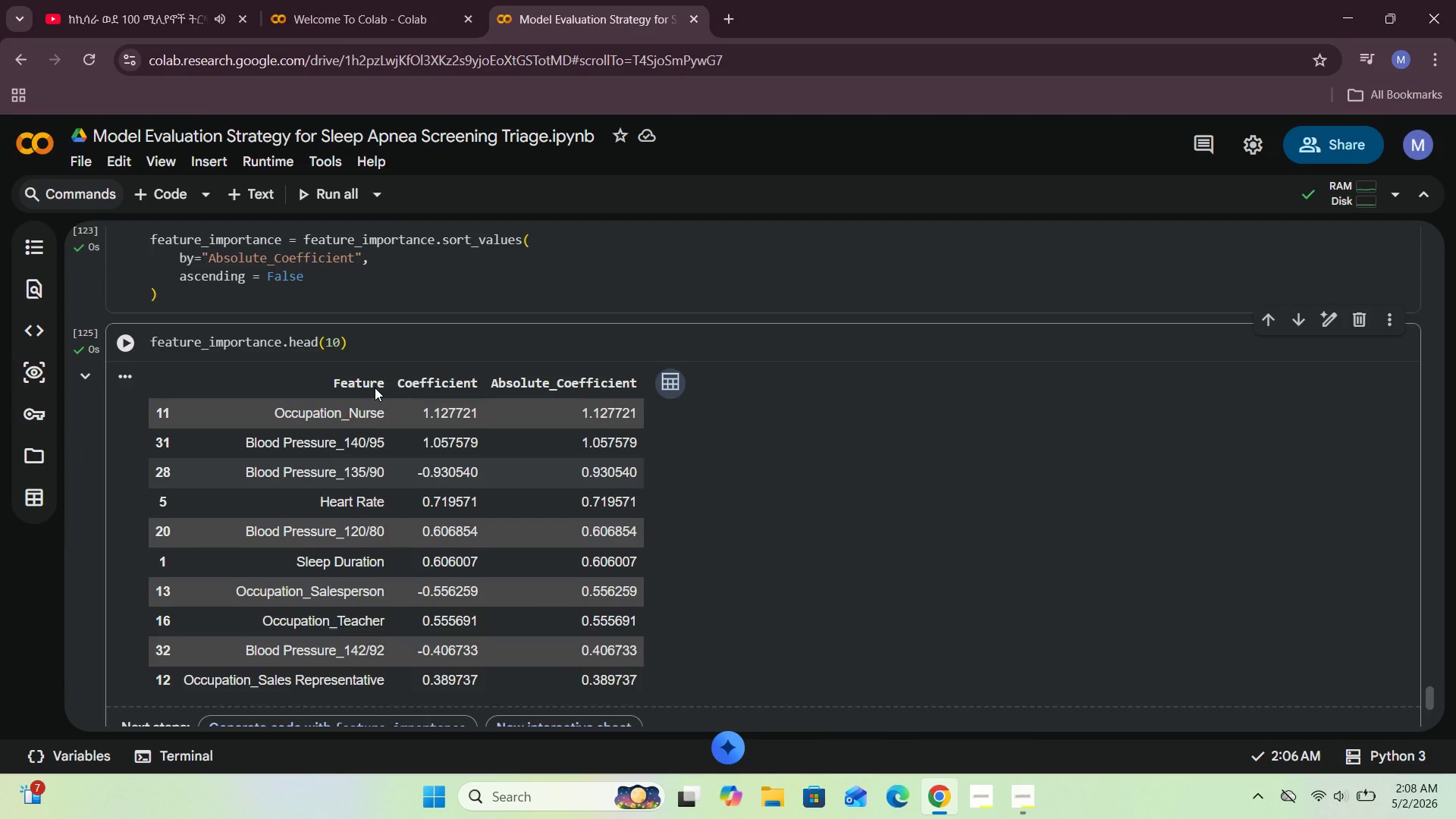 
scroll: coordinate [375, 388], scroll_direction: down, amount: 2.0
 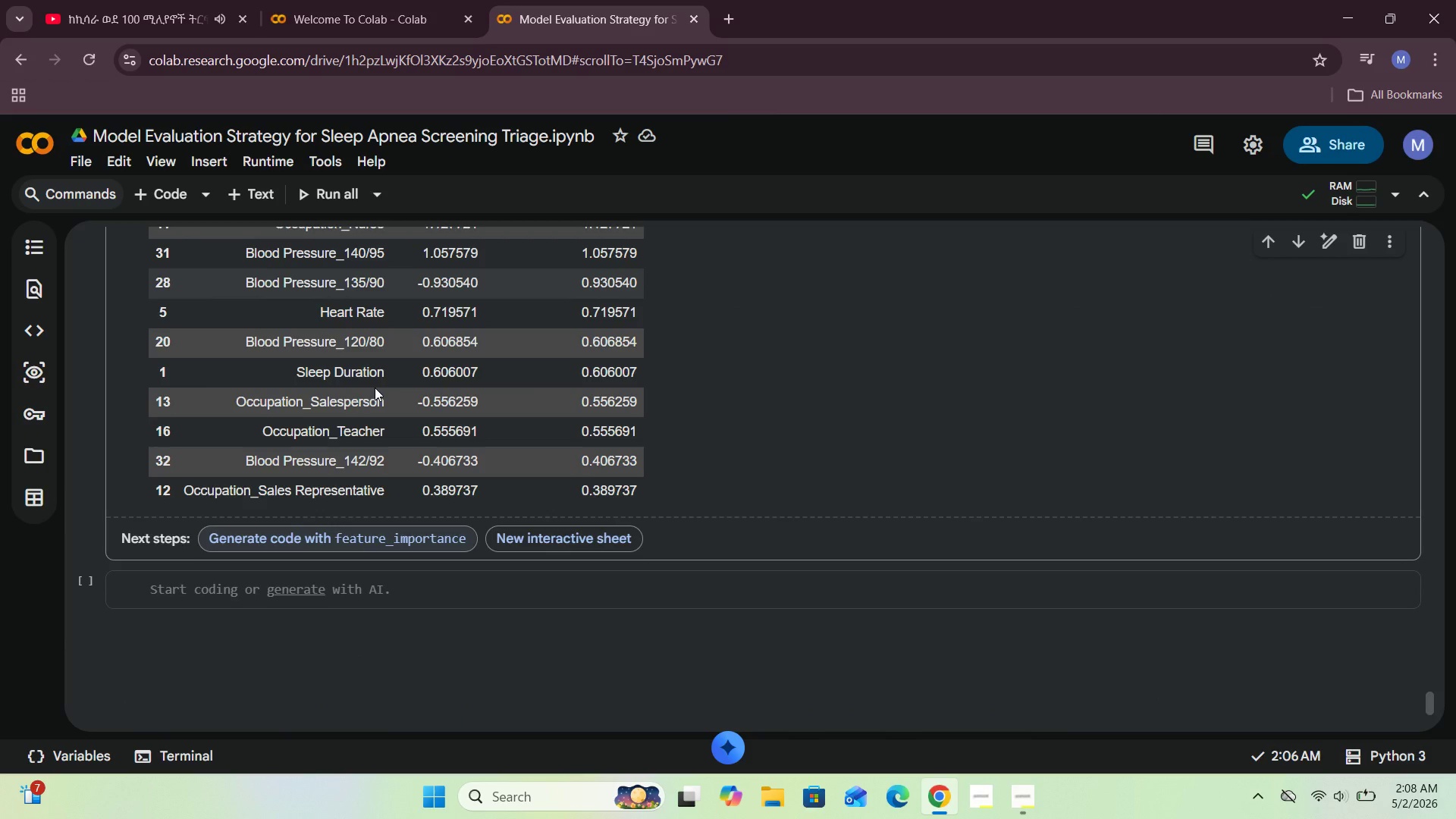 
scroll: coordinate [375, 388], scroll_direction: up, amount: 2.0
 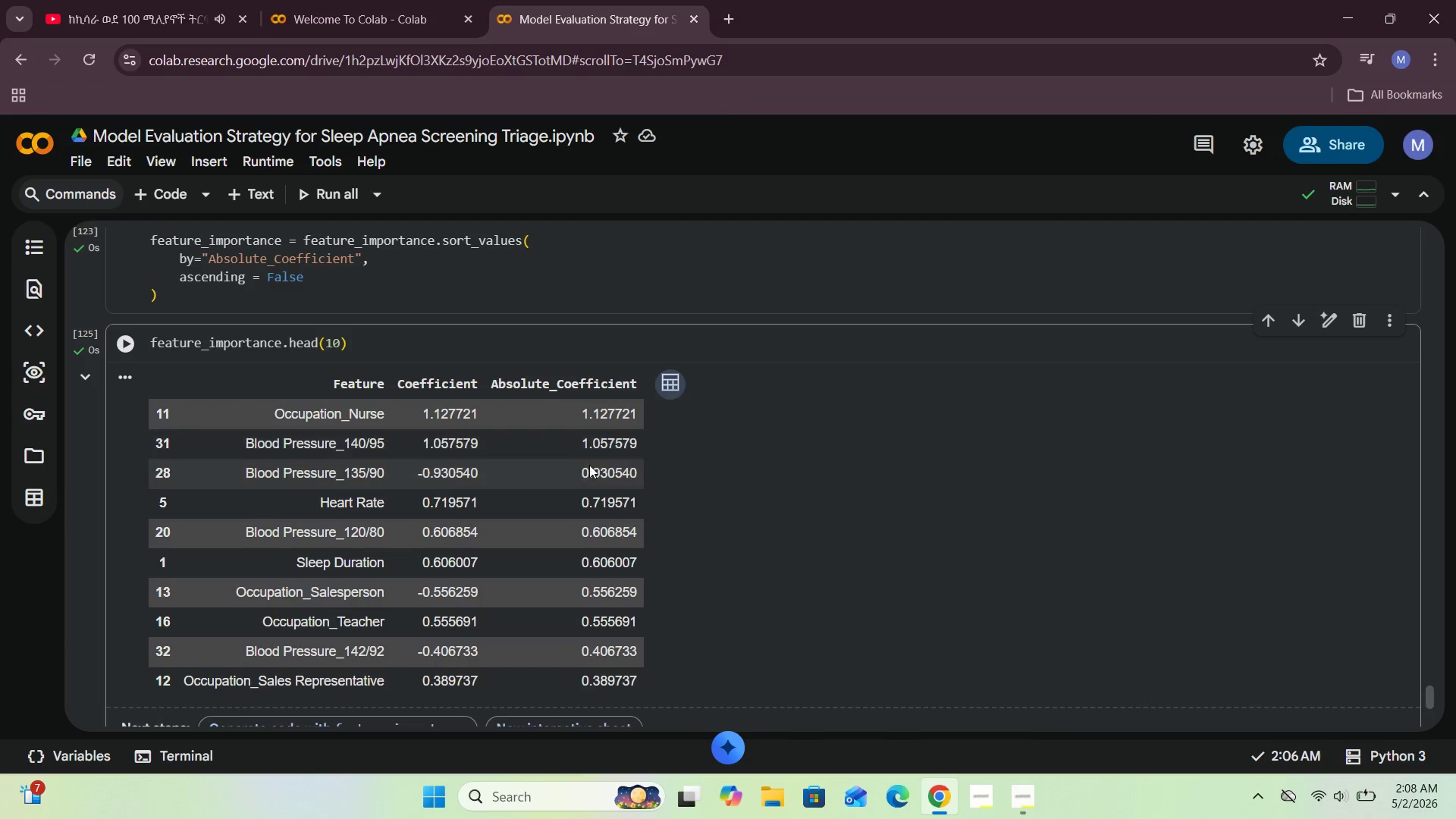 
left_click([752, 472])
 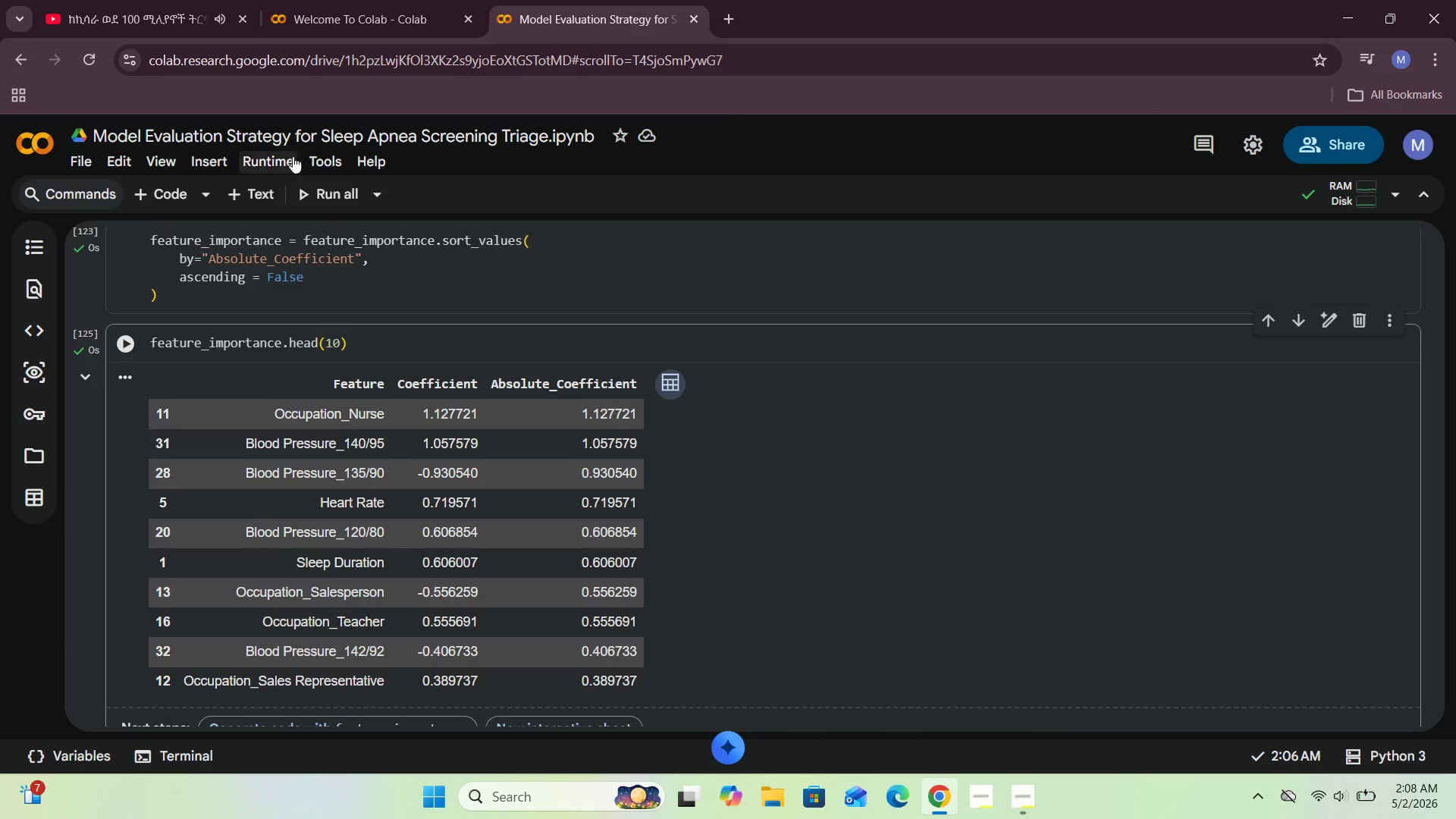 
left_click([265, 190])
 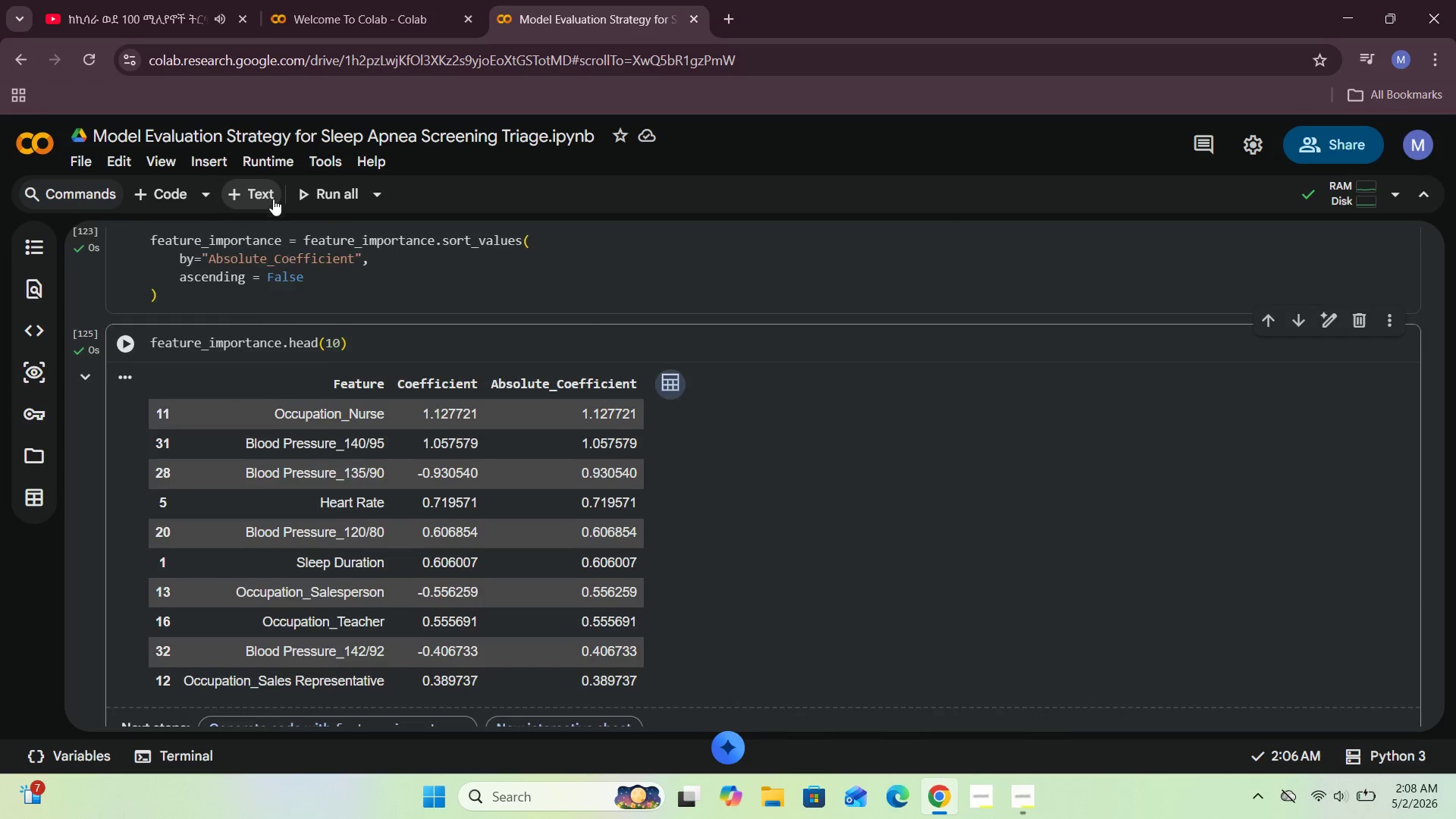 
scroll: coordinate [291, 622], scroll_direction: down, amount: 4.0
 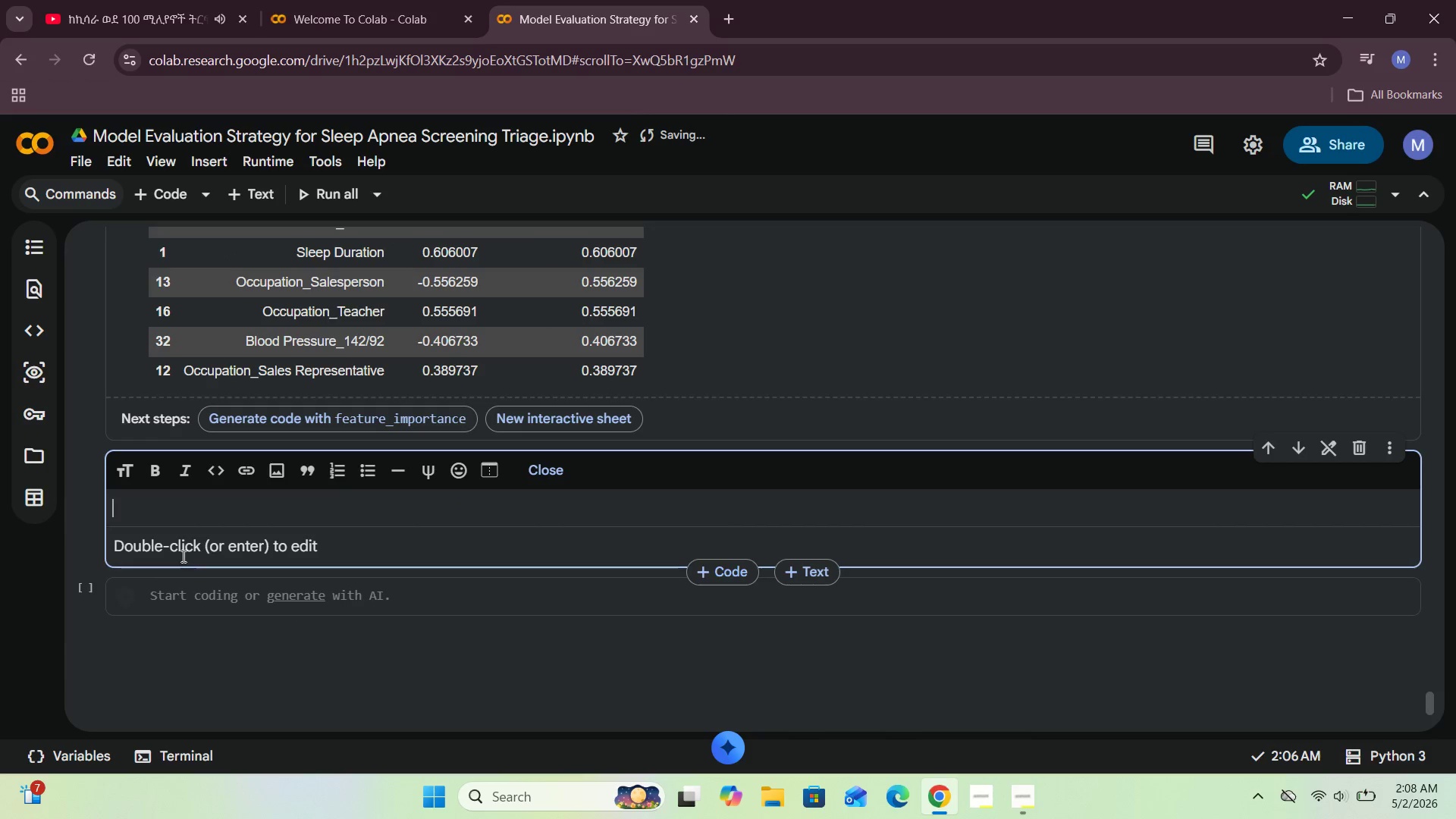 
left_click([188, 495])
 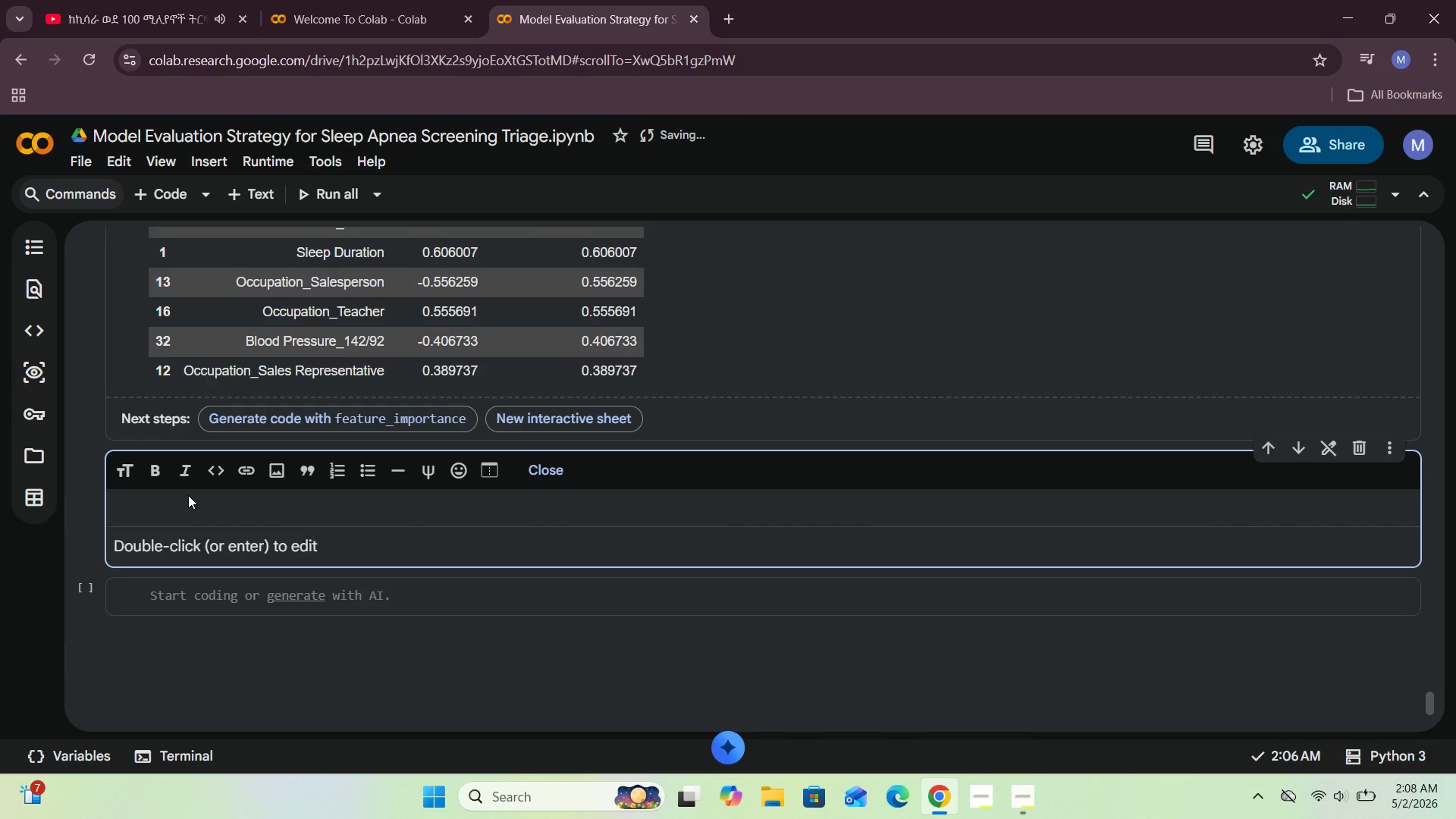 
key(Minus)
 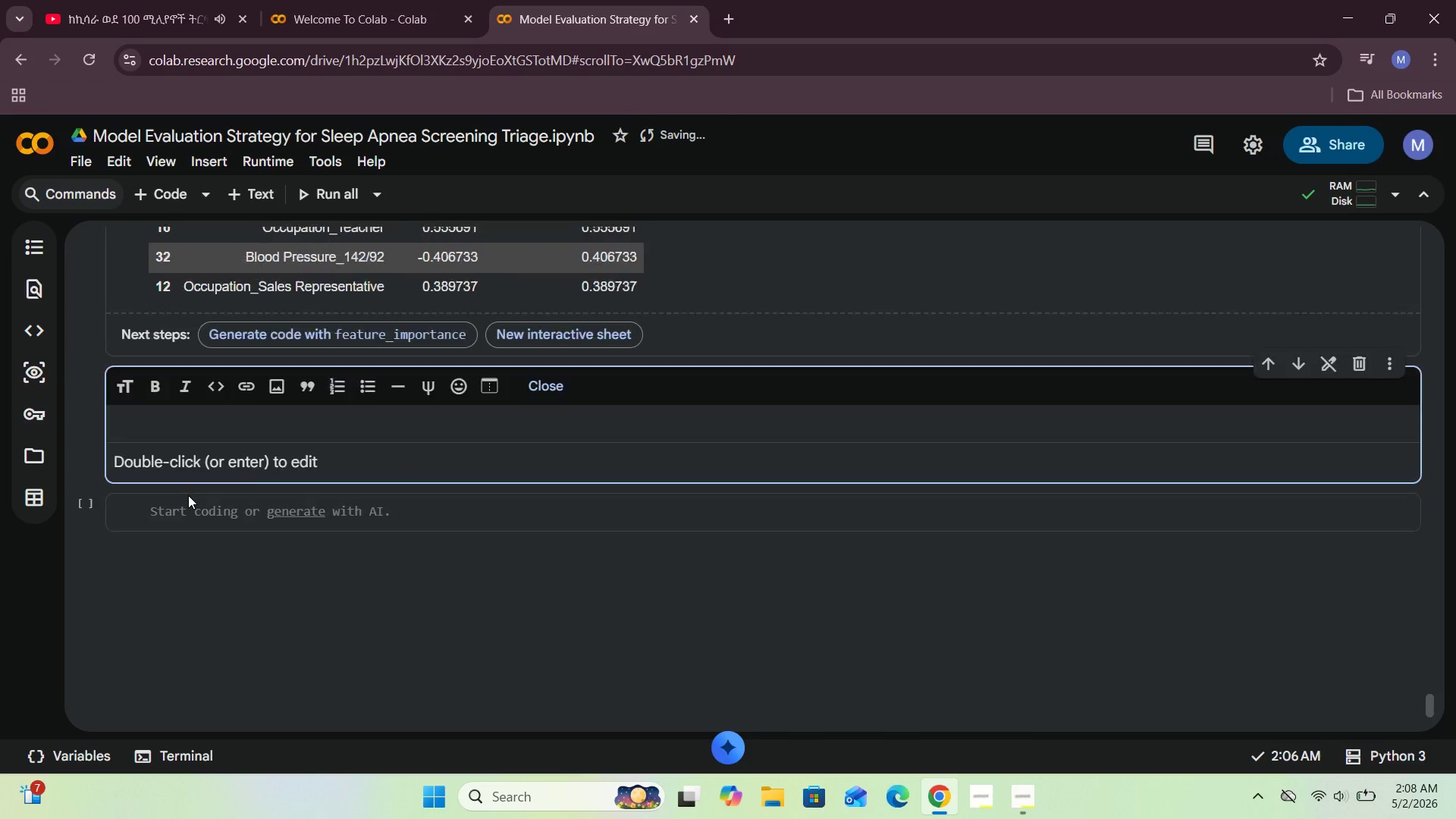 
key(Space)
 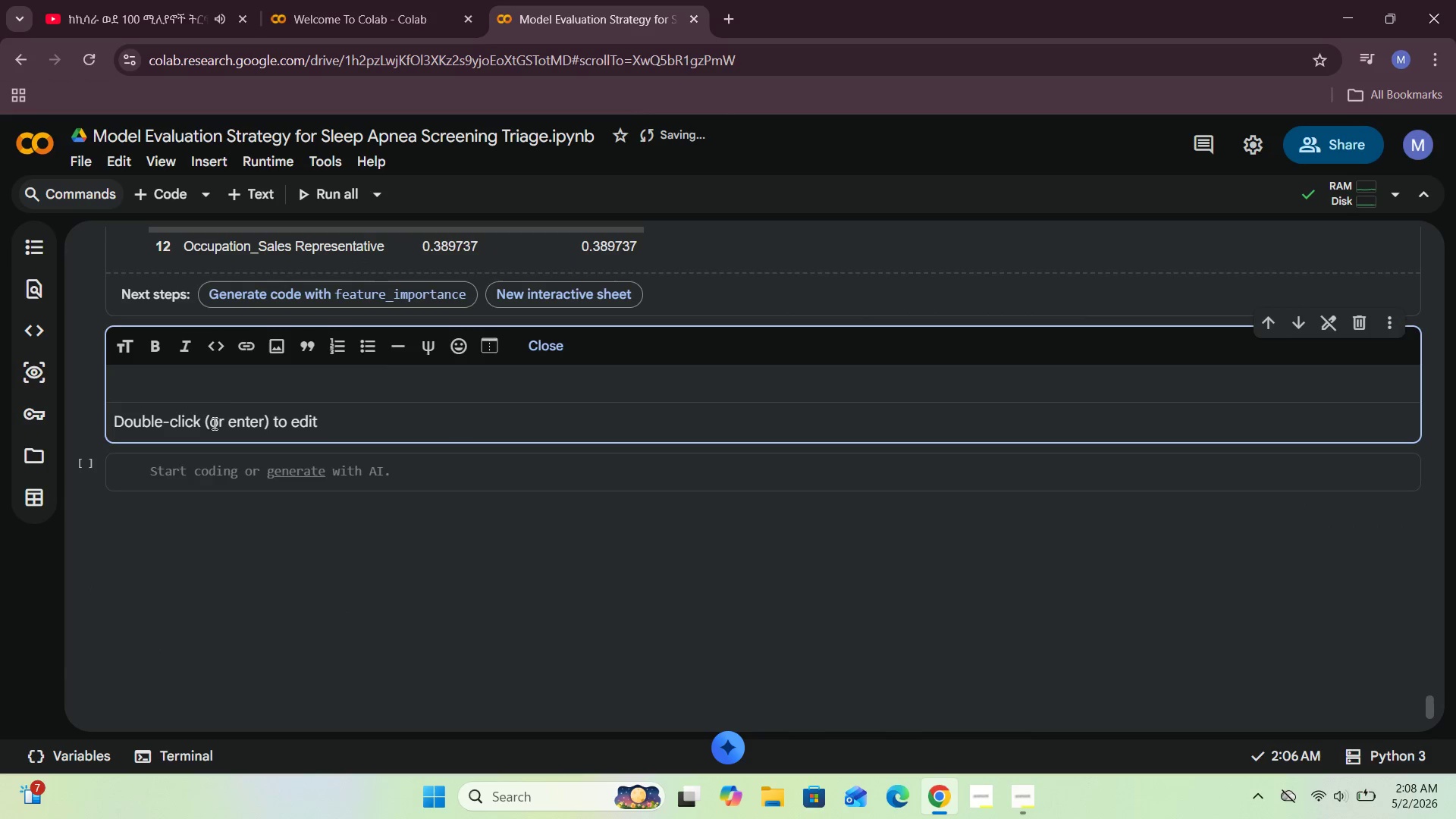 
left_click([236, 397])
 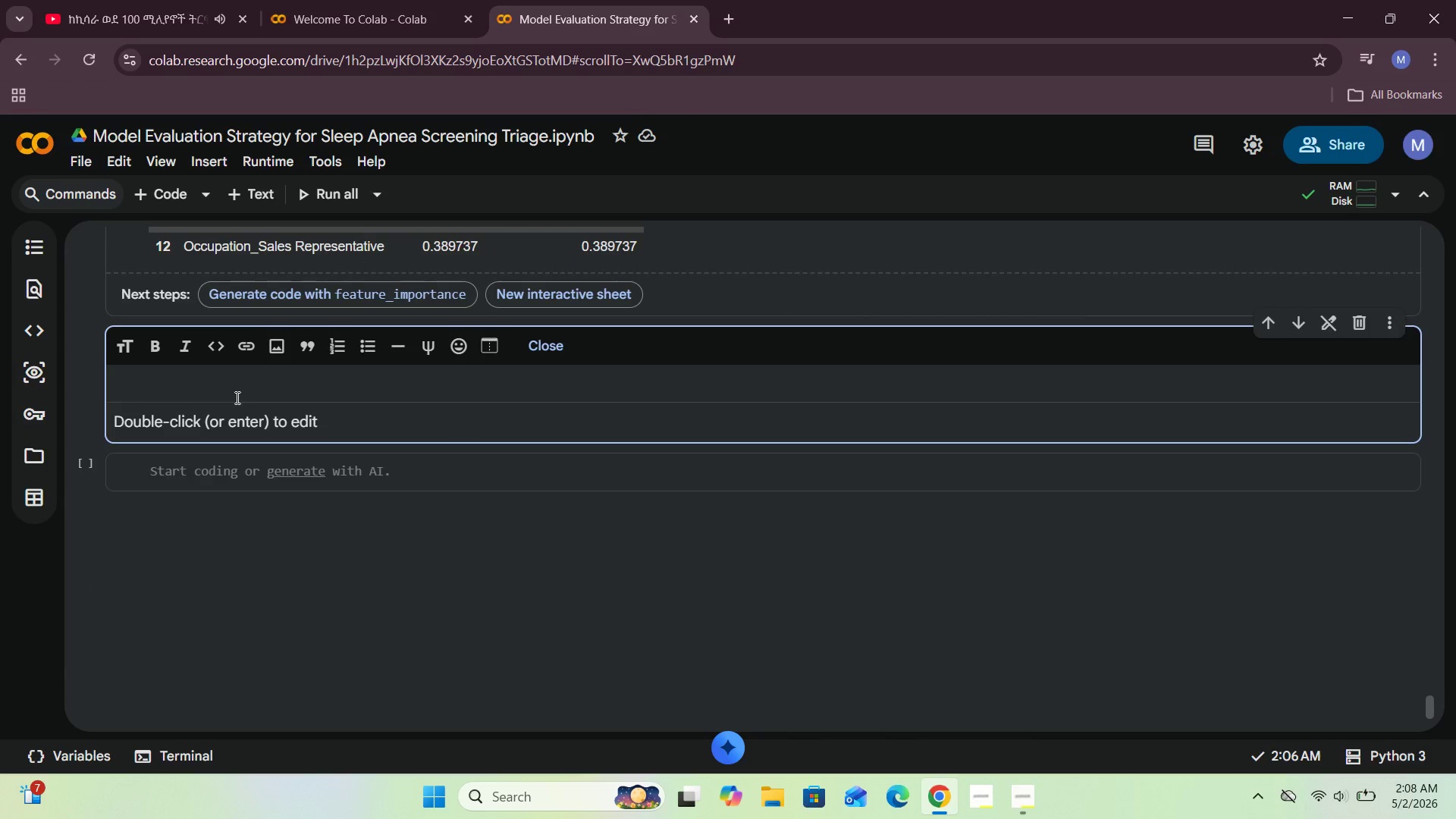 
type(- The feature importance result suggests that the )
 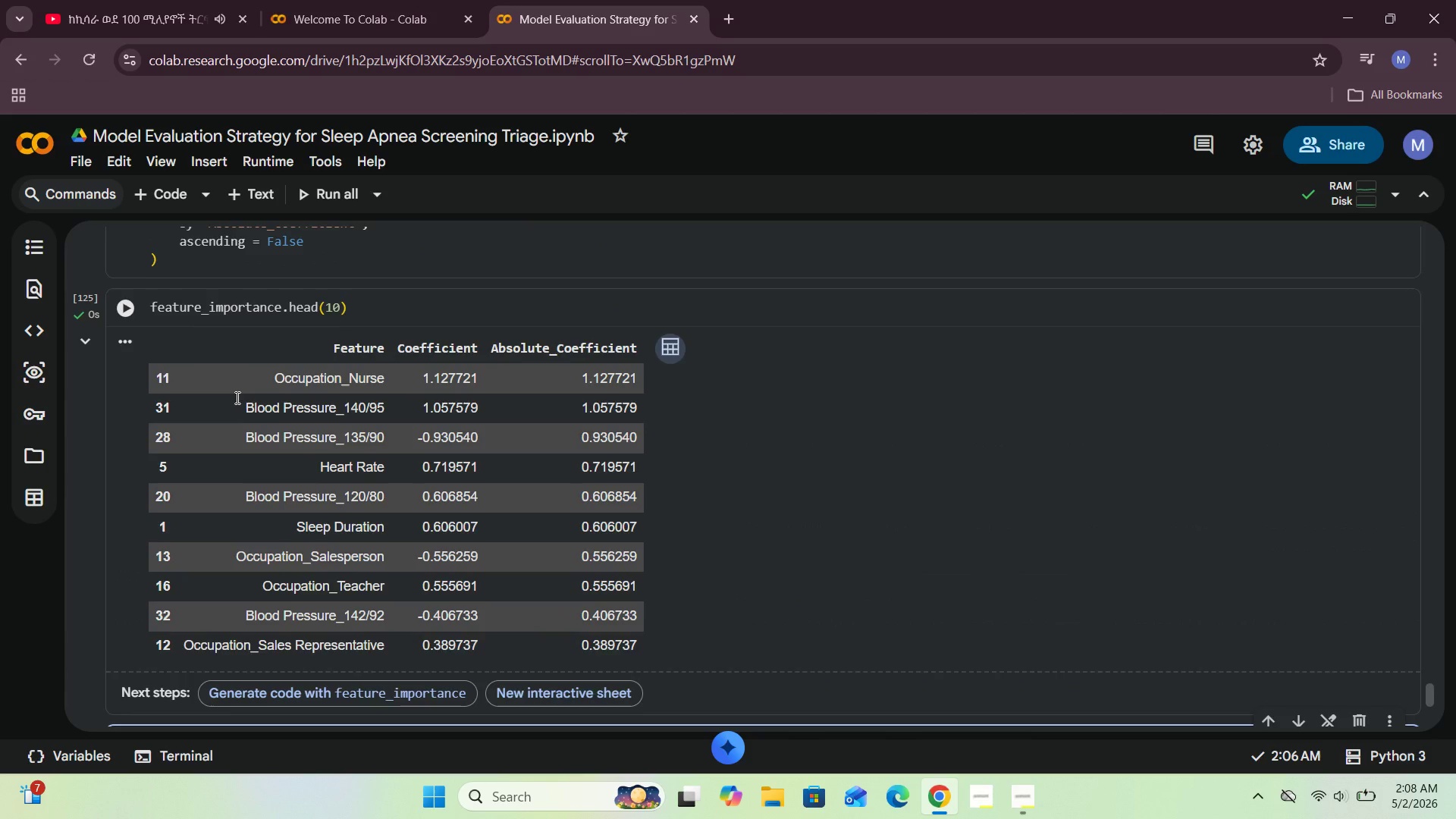 
wait(6.61)
 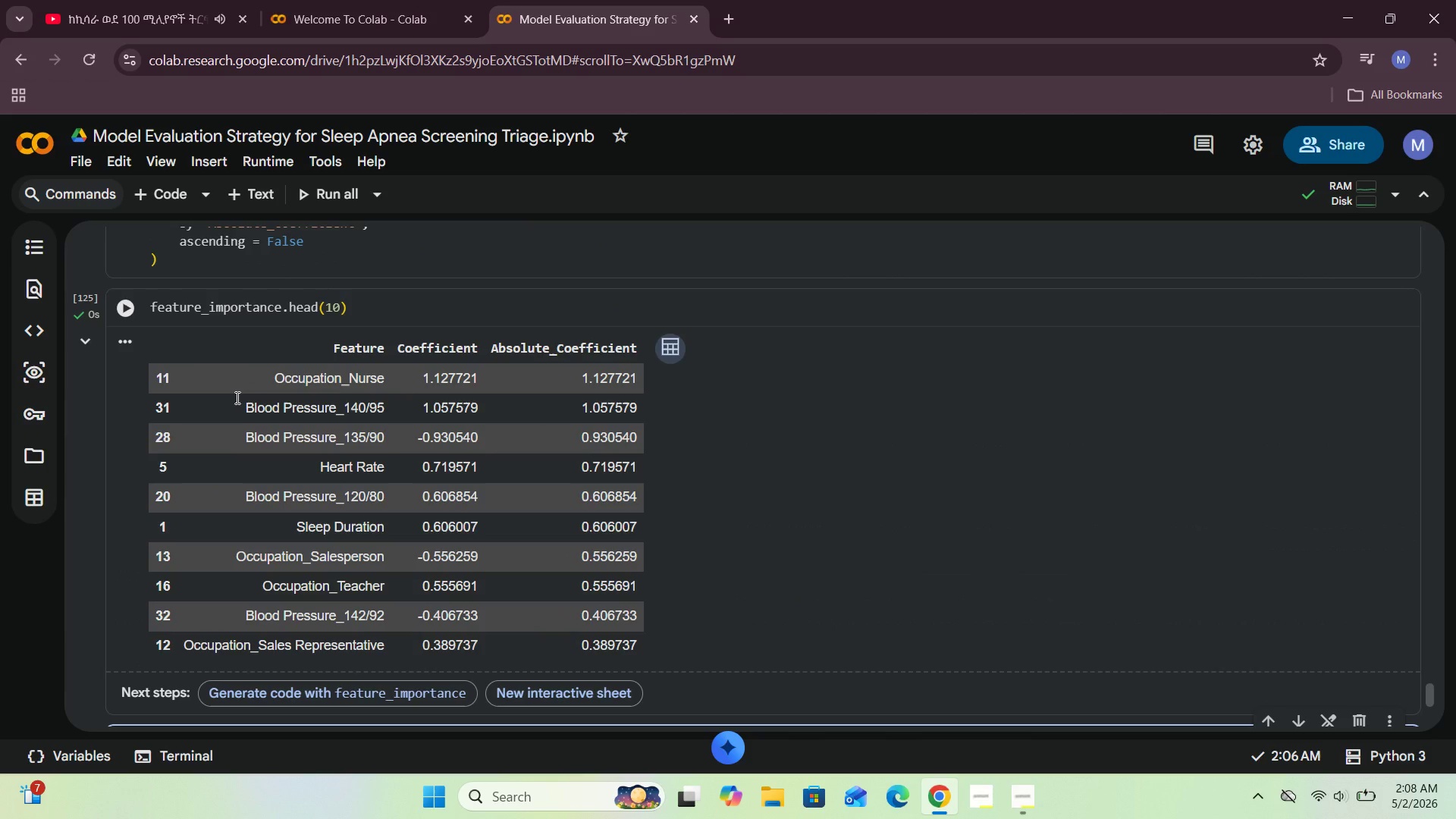 
type(Logigstic Regression Model is RELYG )
key(Backspace)
key(Backspace)
key(Backspace)
key(Backspace)
key(Backspace)
key(Backspace)
key(Backspace)
key(Backspace)
type(relying )
 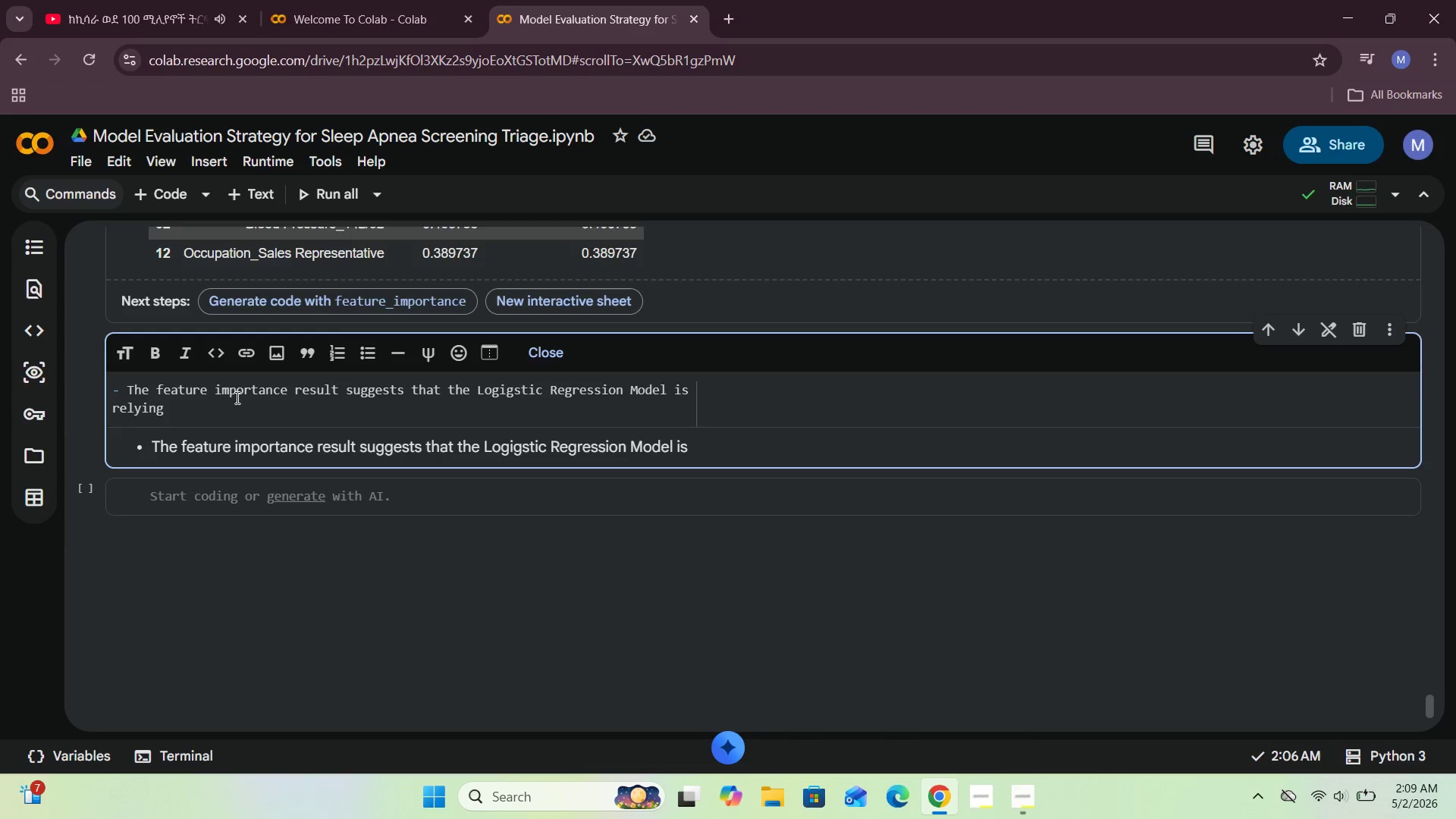 
type(most strongly n the combinations of )
 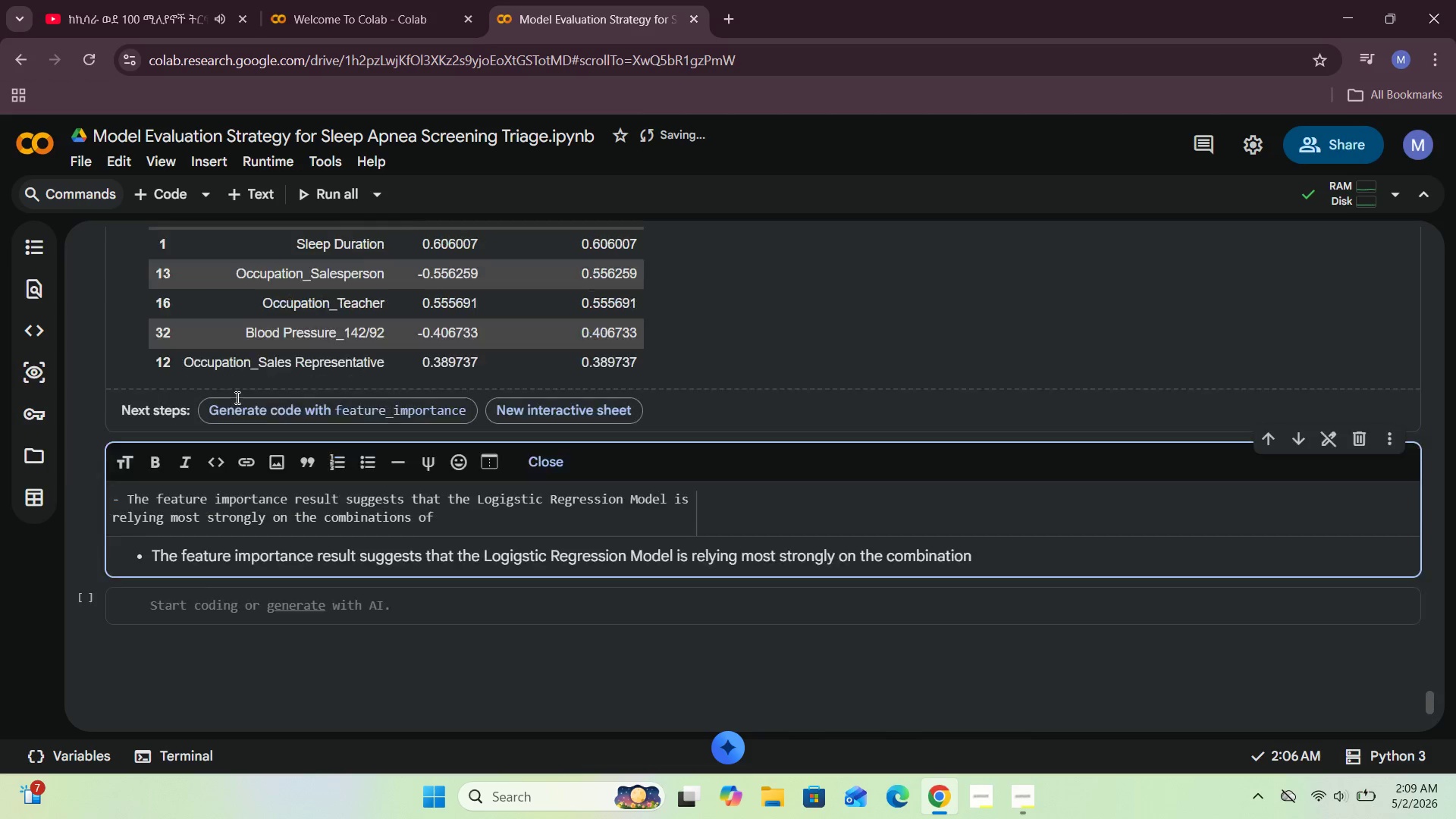 
wait(7.94)
 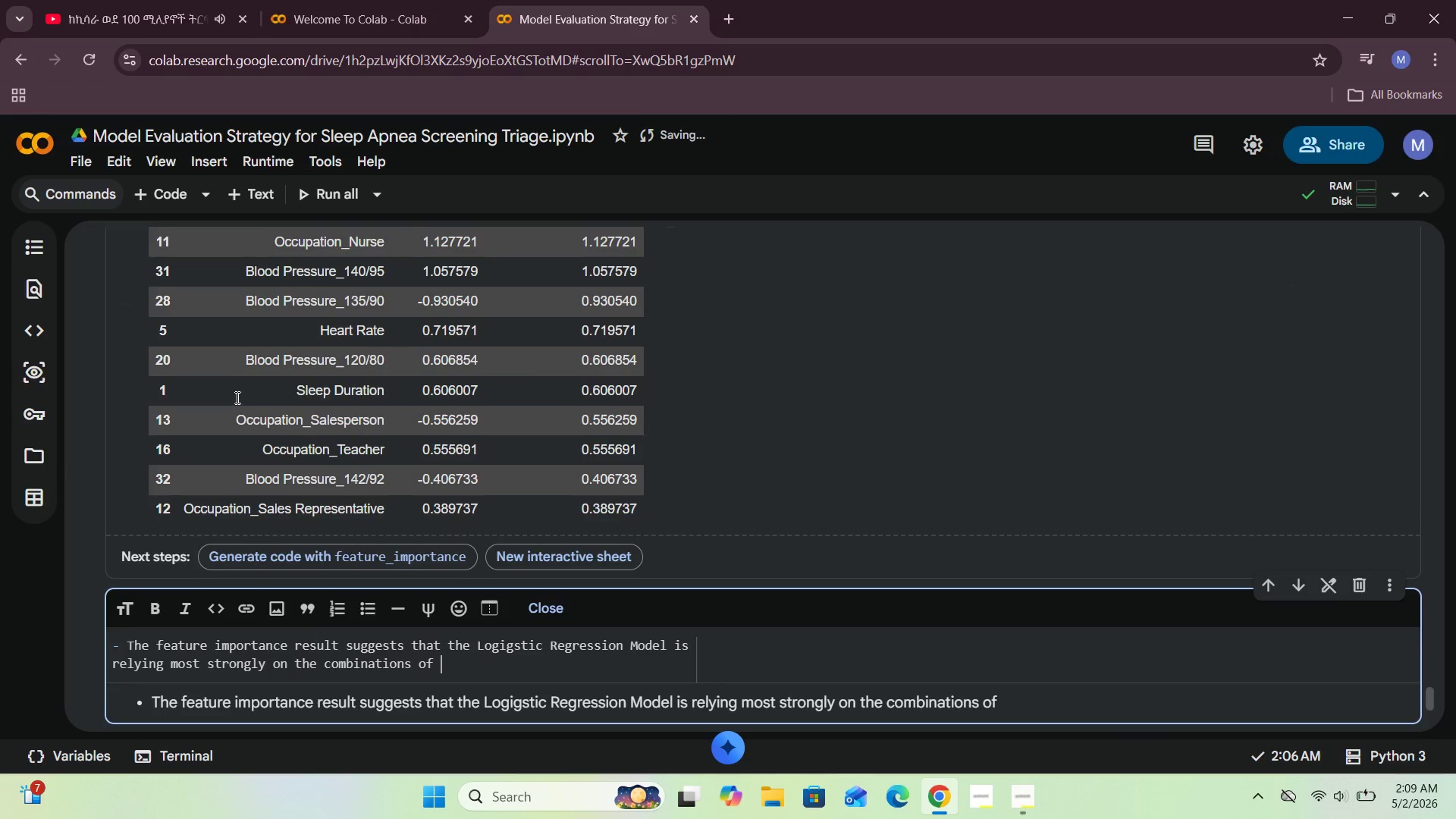 
type(ocuc)
key(Backspace)
key(Backspace)
type(cupations)
key(Backspace)
type(, blood pressure , heart rate)
 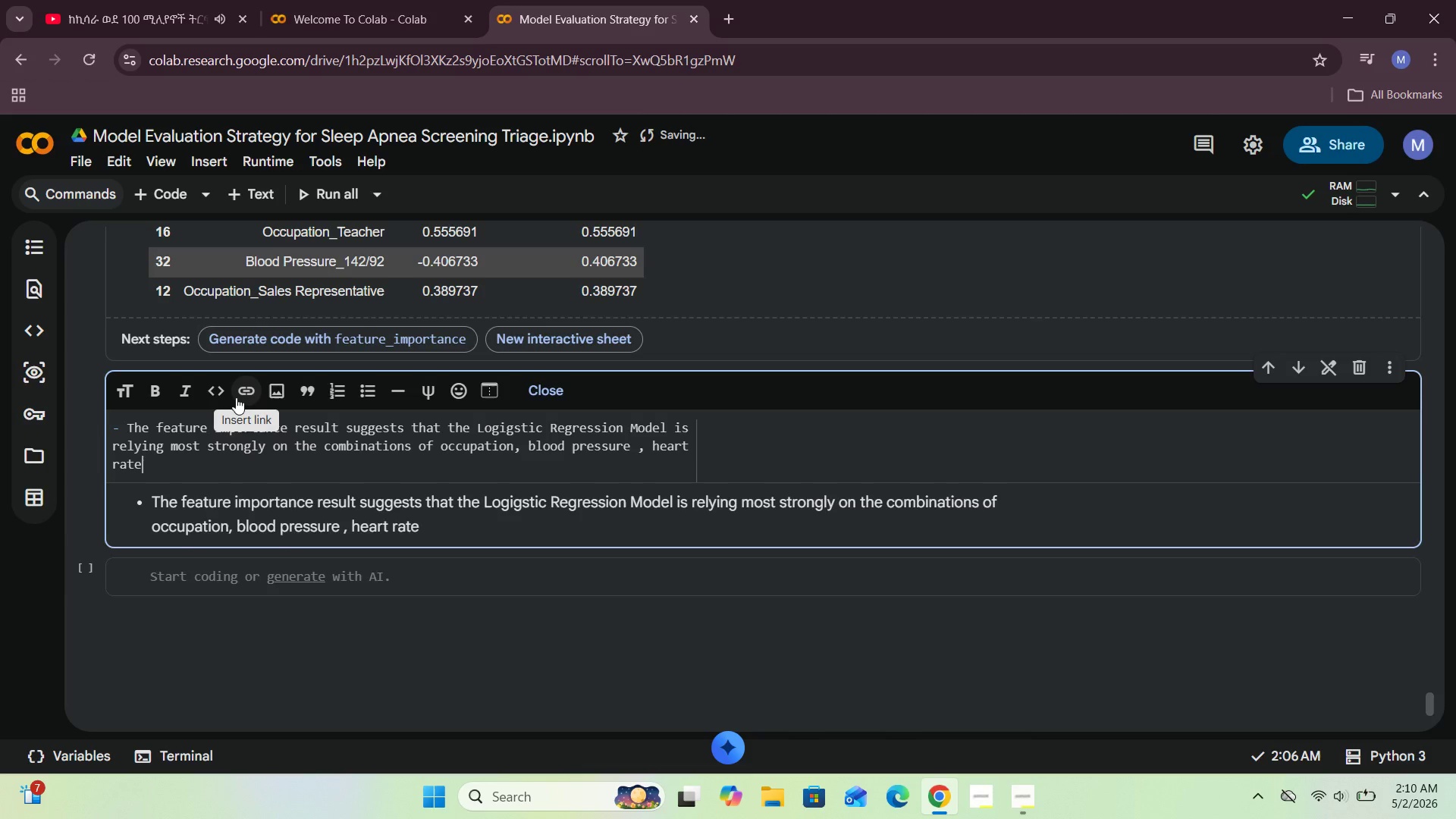 
type(, and sleep related )
 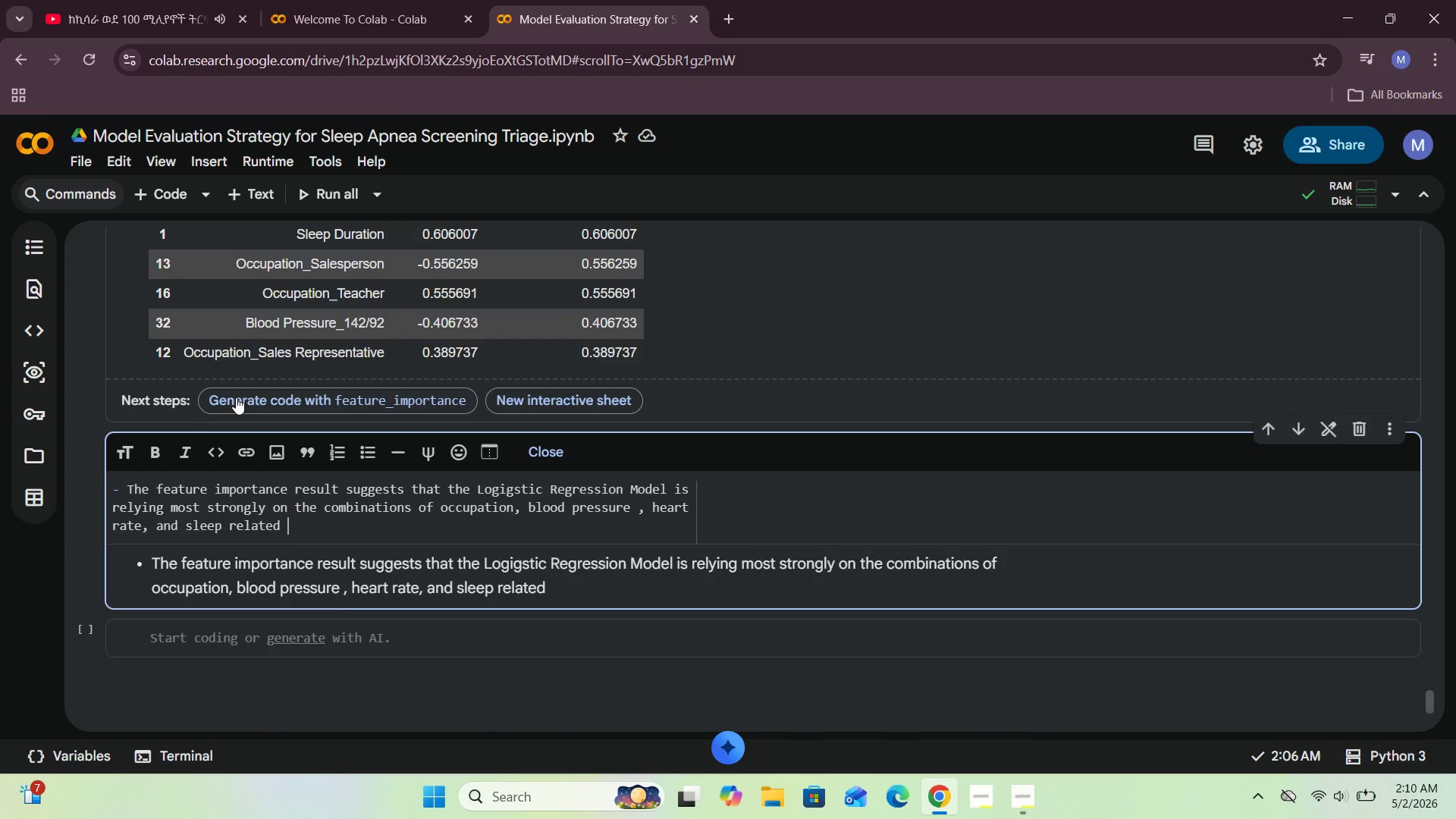 
wait(10.33)
 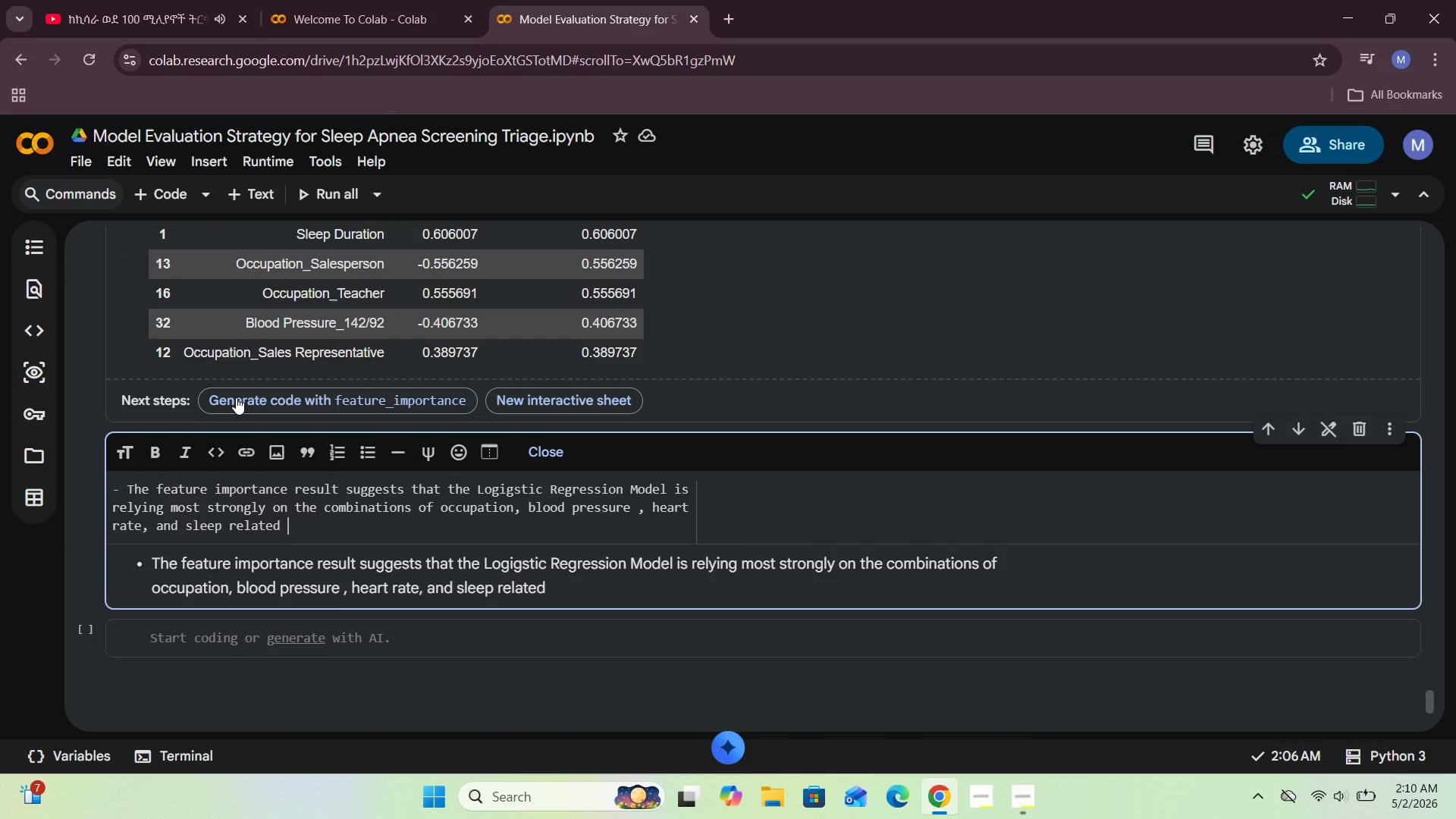 
type(measures)
 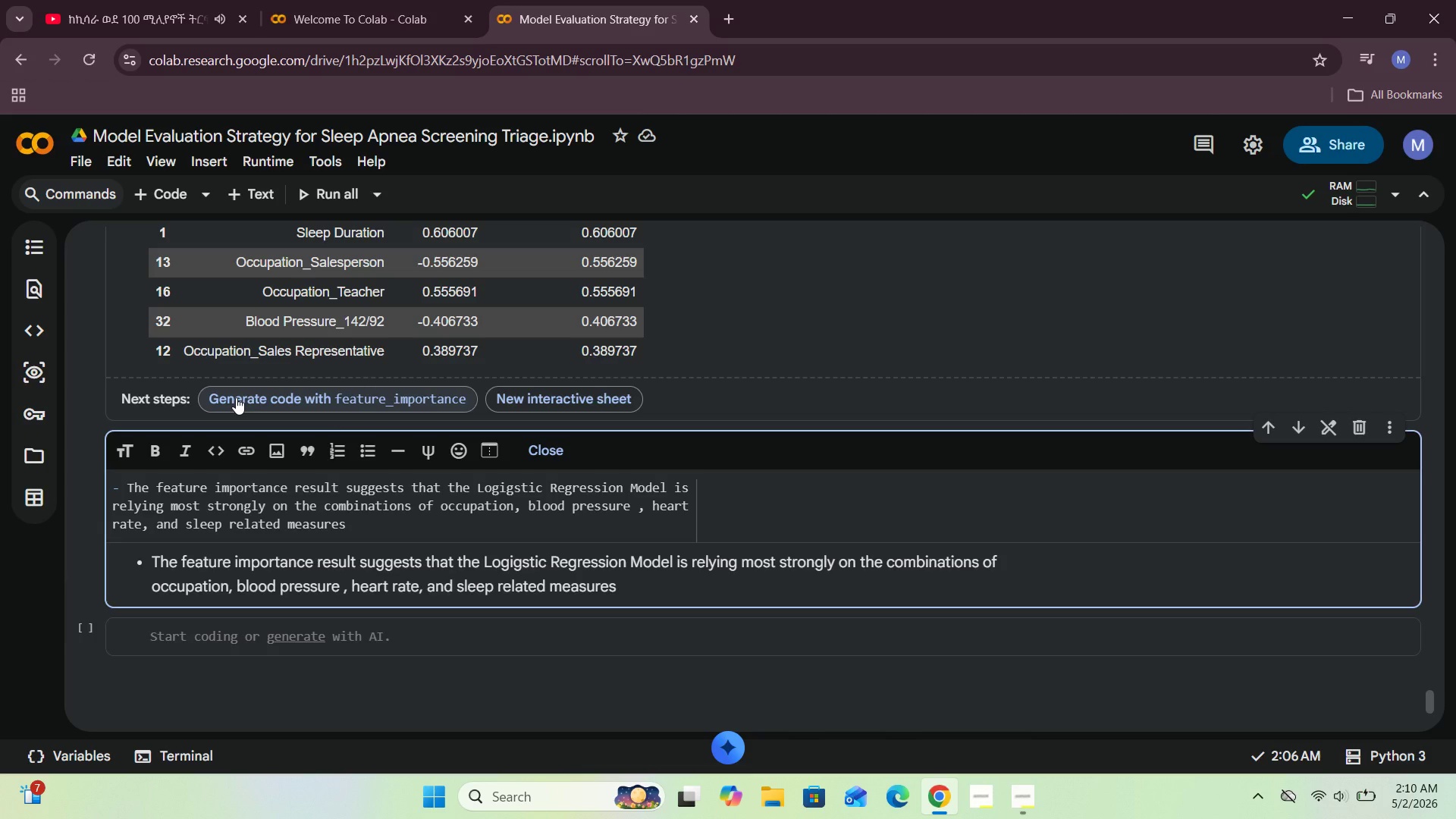 
wait(10.73)
 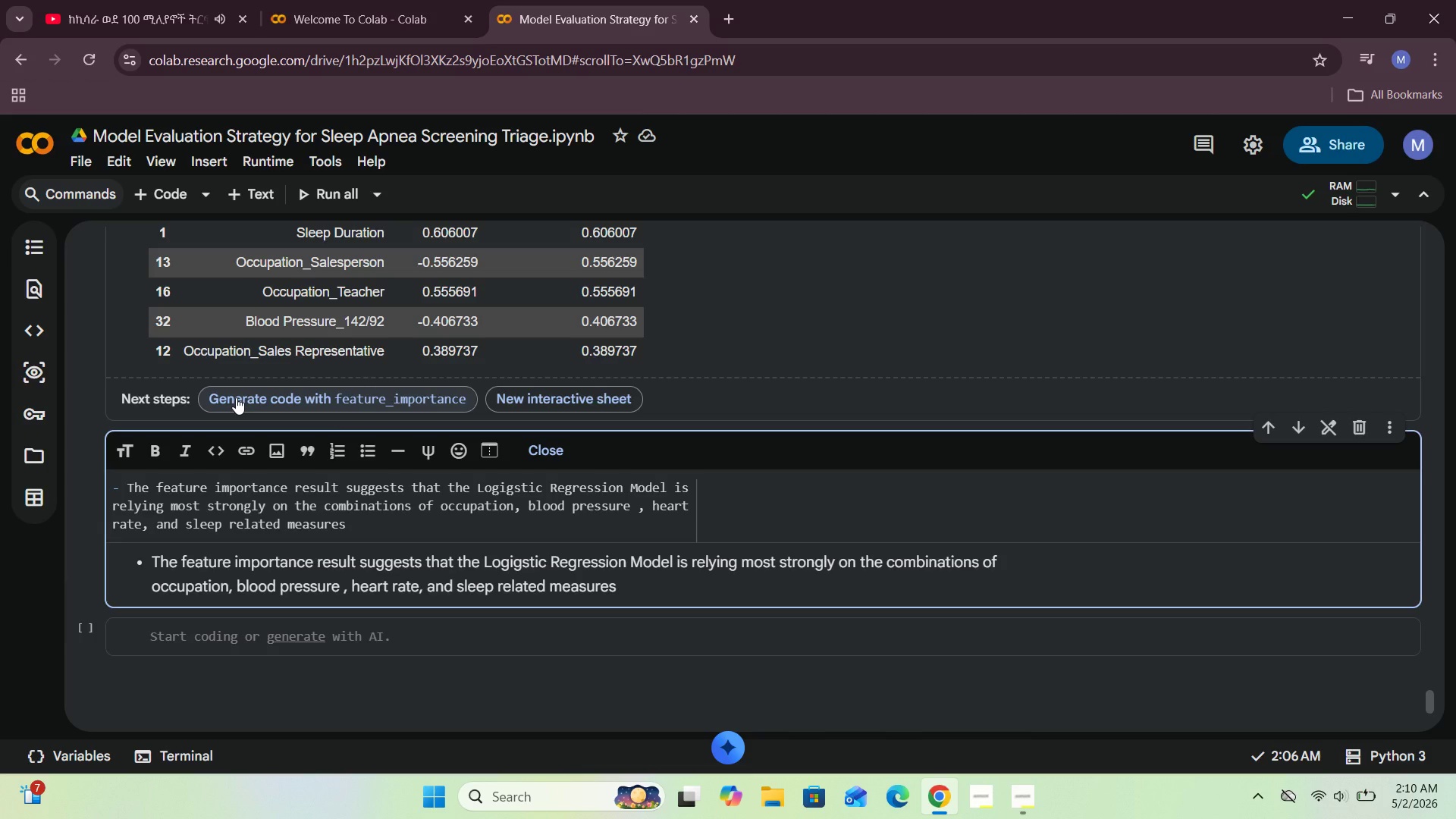 
key(Period)
 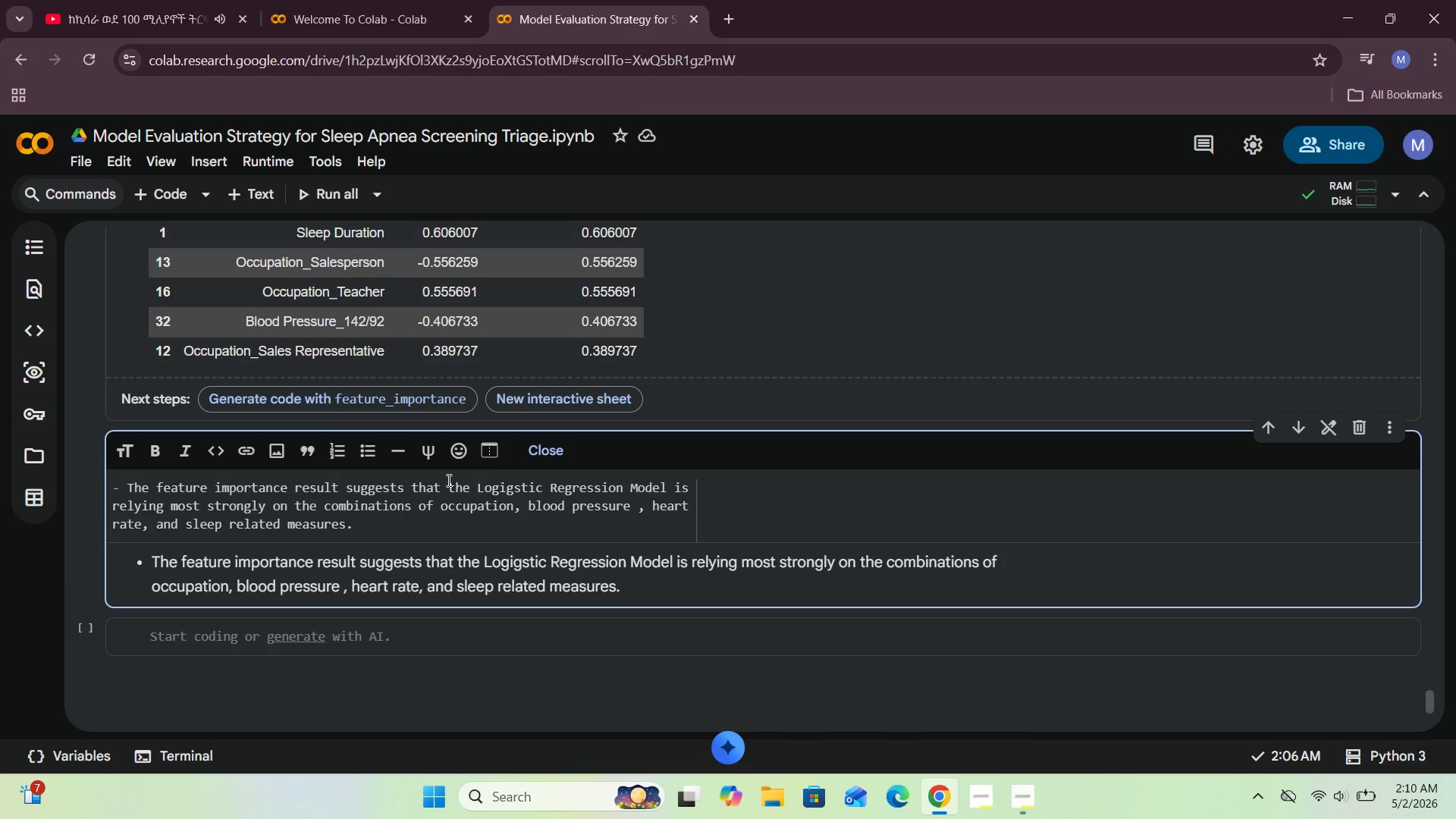 
left_click([556, 446])
 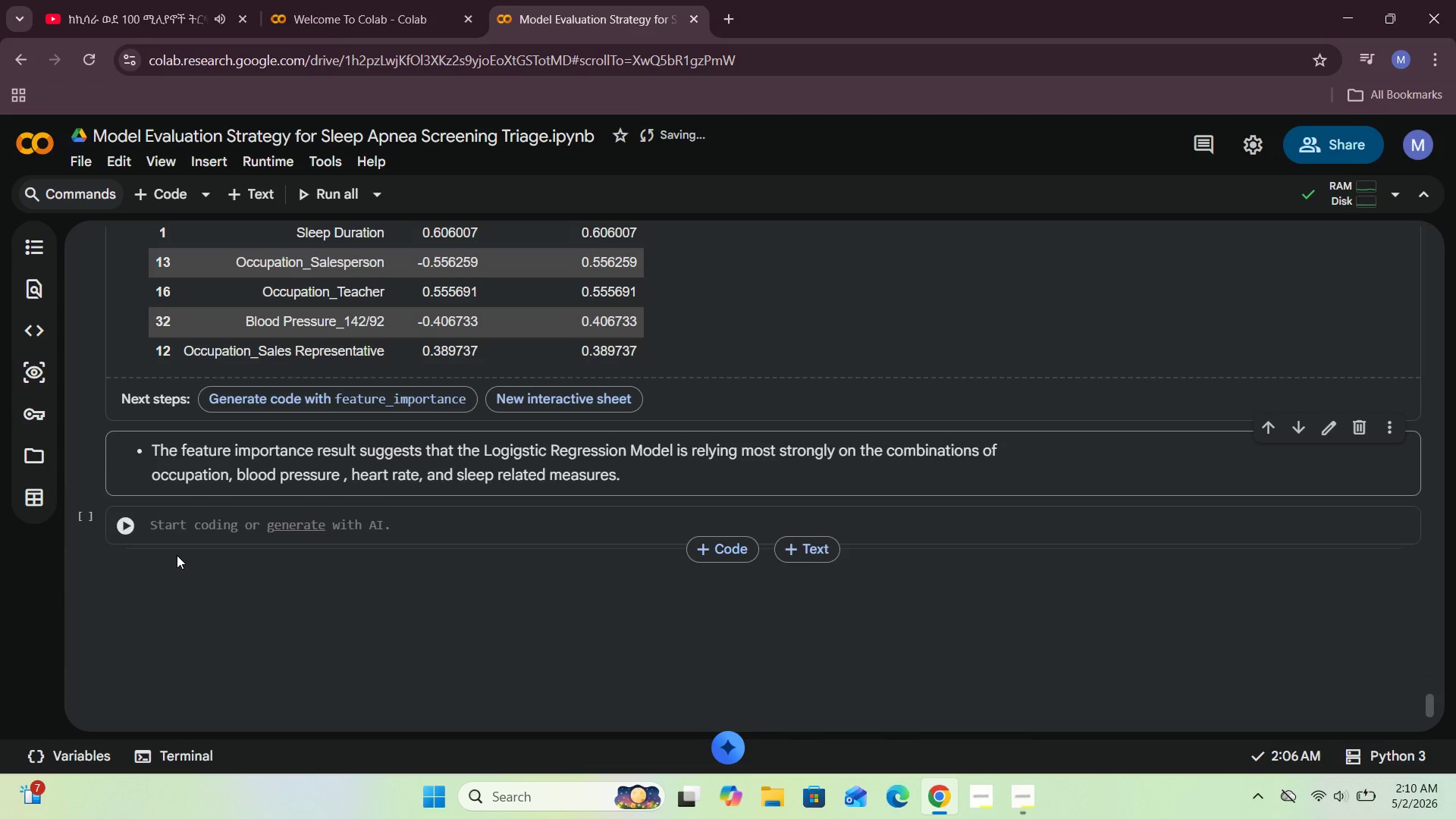 
wait(8.03)
 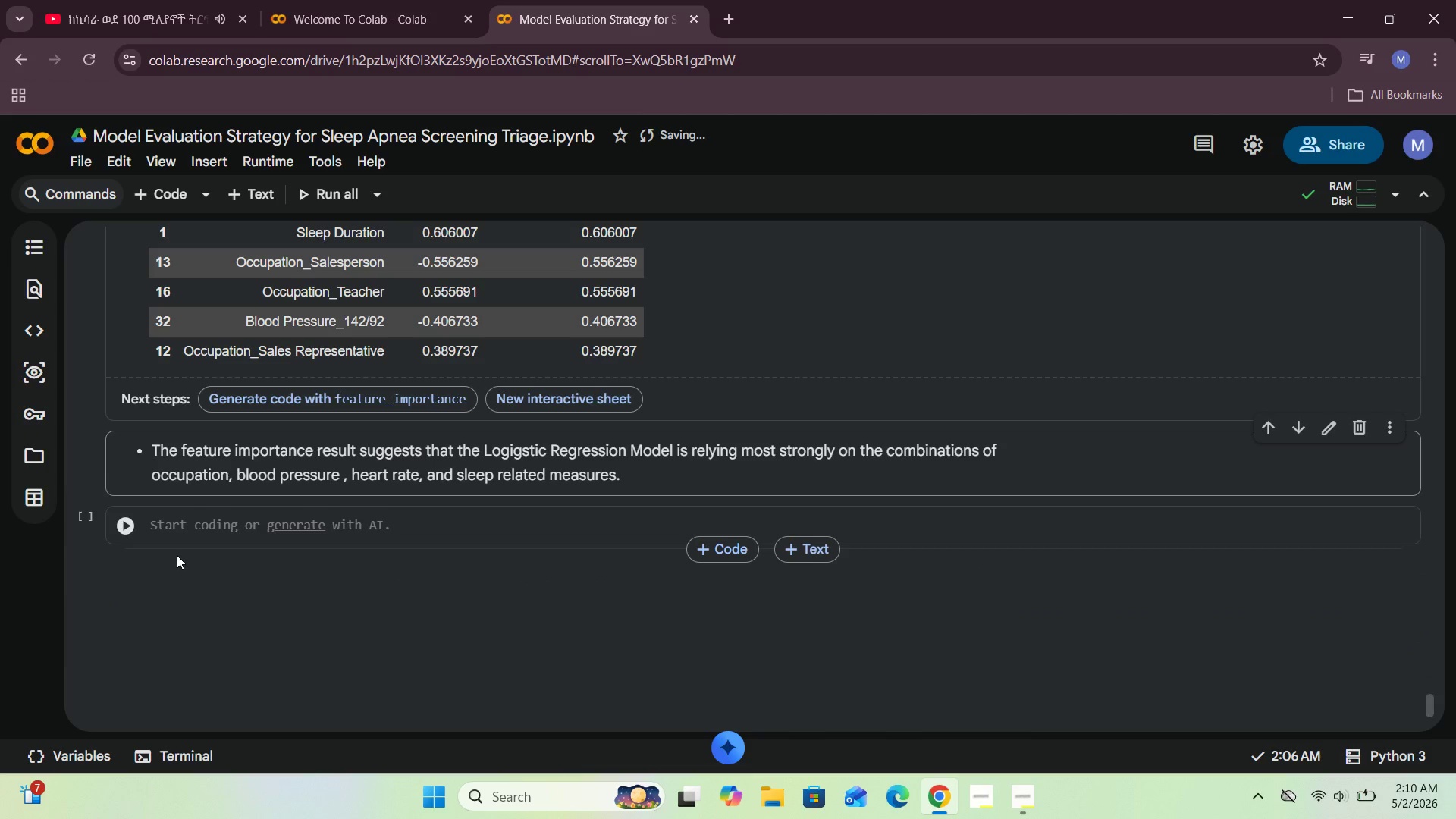 
scroll: coordinate [193, 561], scroll_direction: down, amount: 1.0
 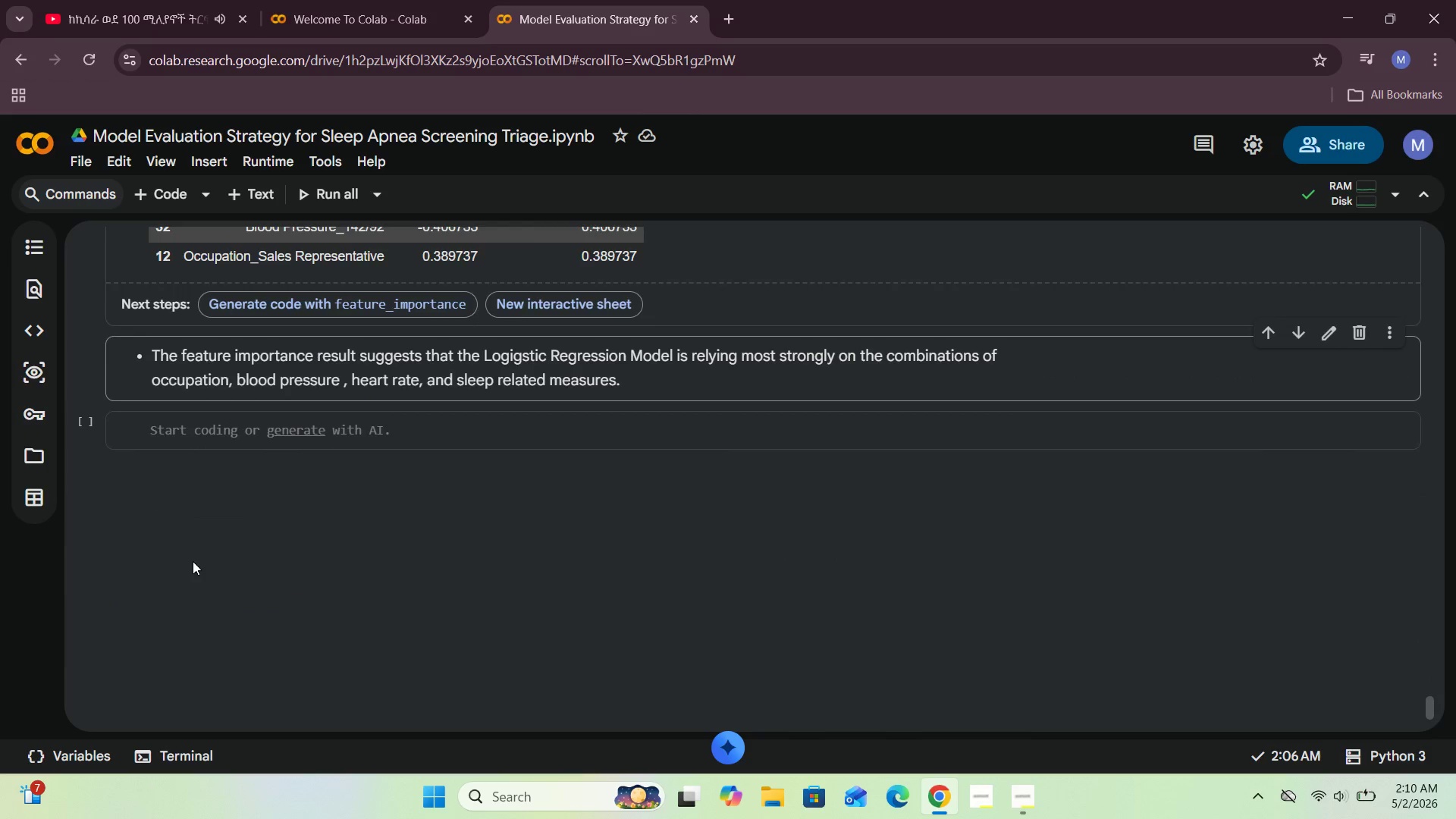 
scroll: coordinate [193, 561], scroll_direction: up, amount: 1.0
 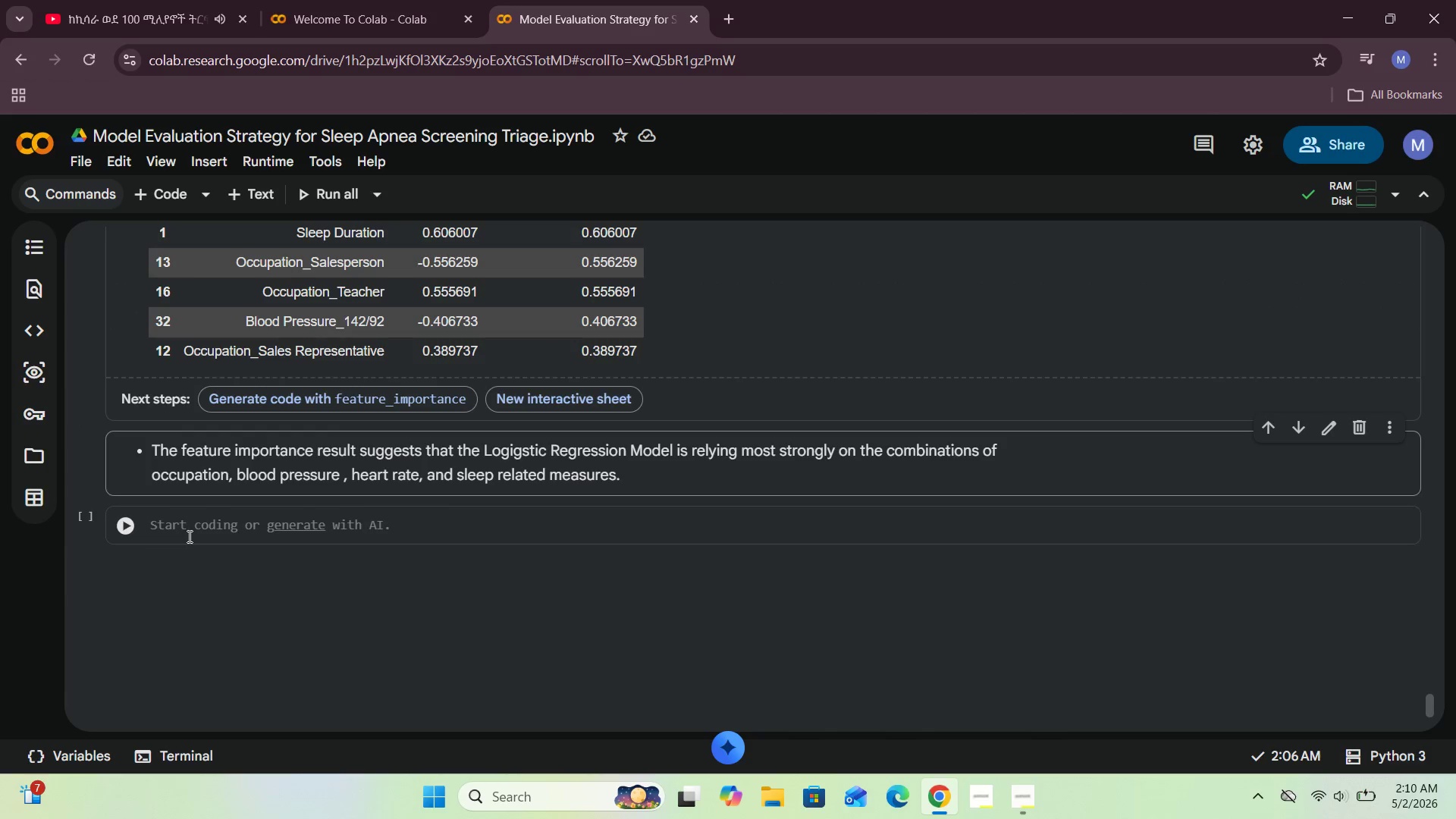 
scroll: coordinate [188, 536], scroll_direction: down, amount: 1.0
 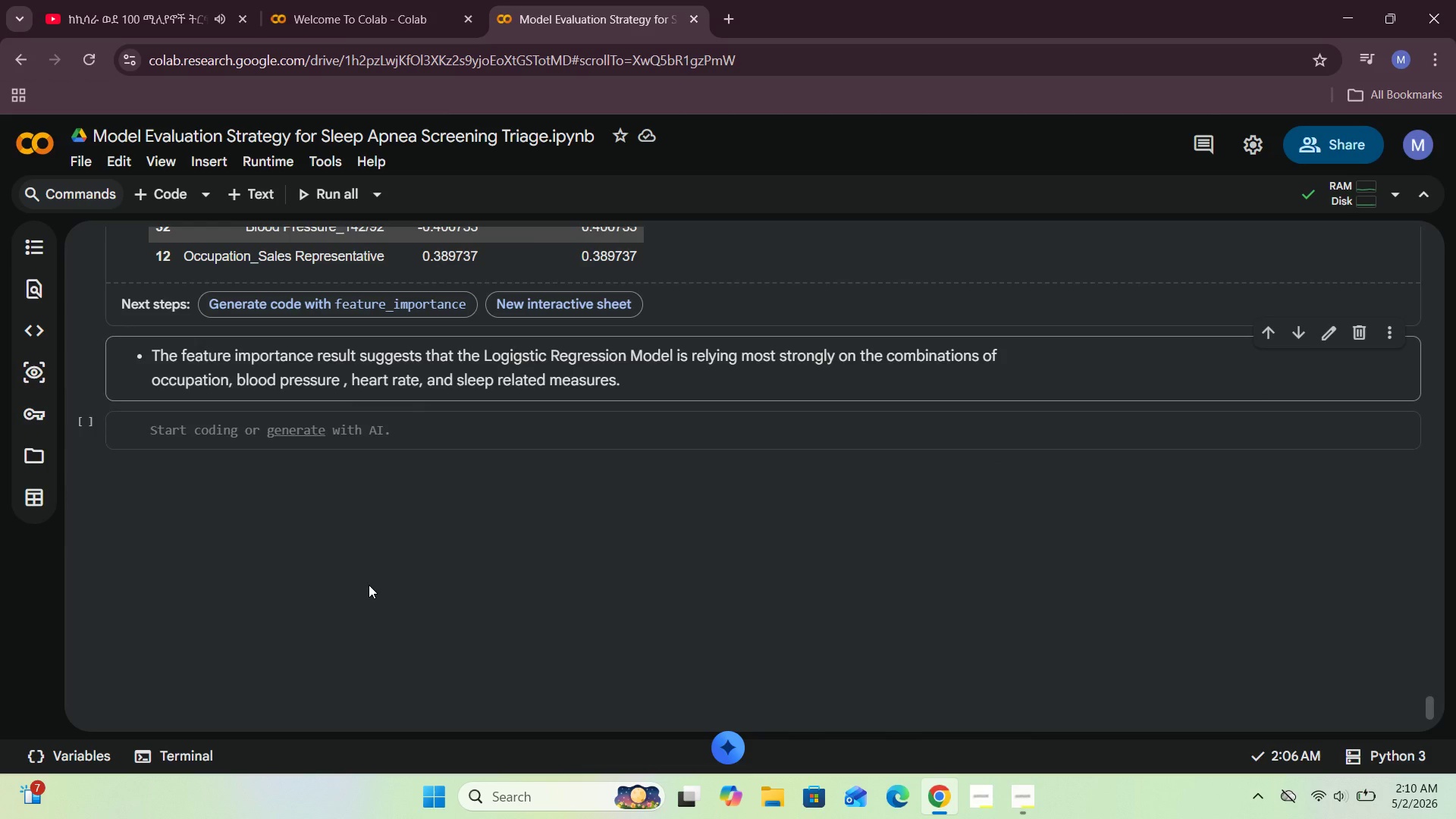 
wait(7.04)
 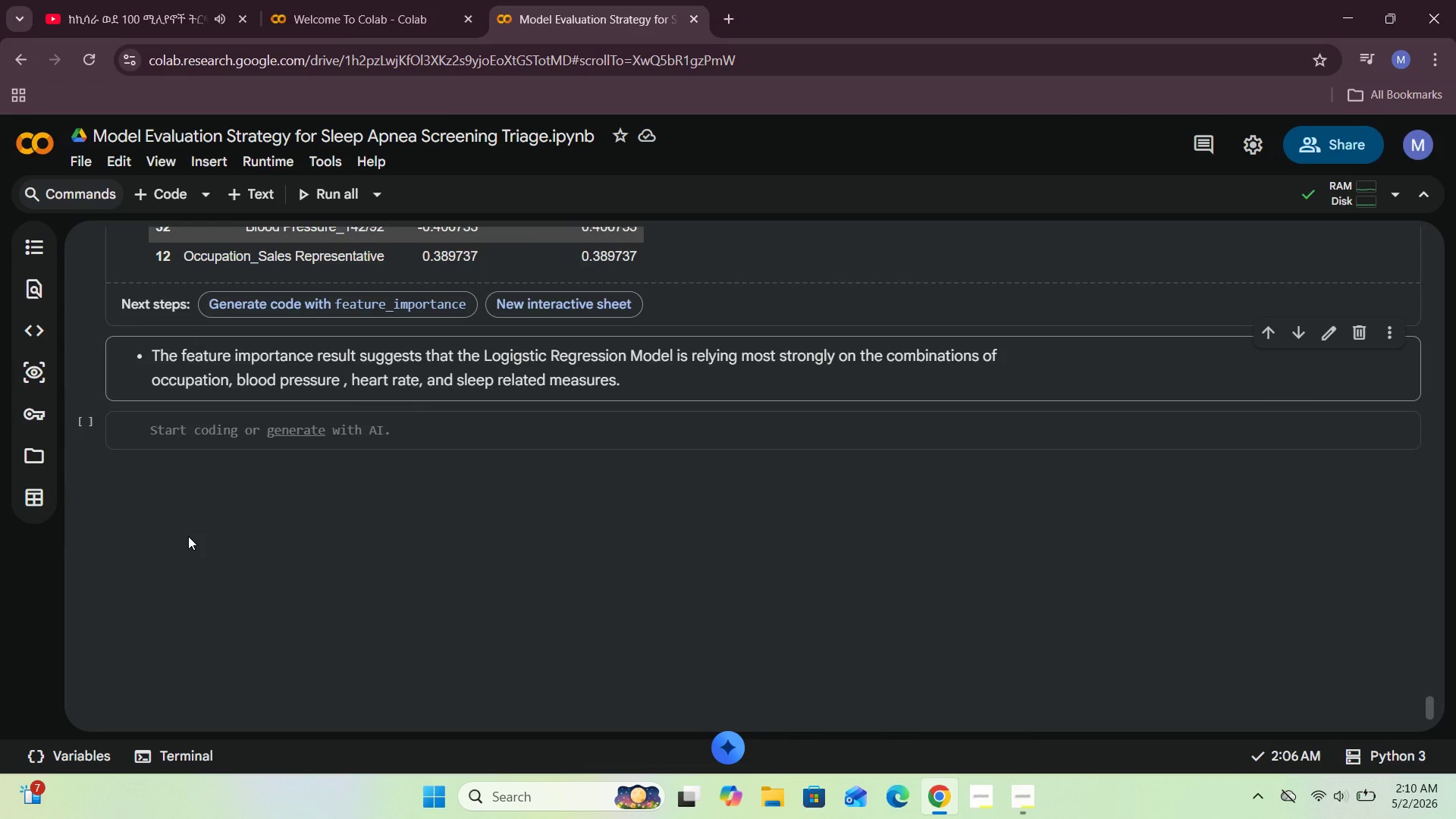 
left_click([1015, 792])